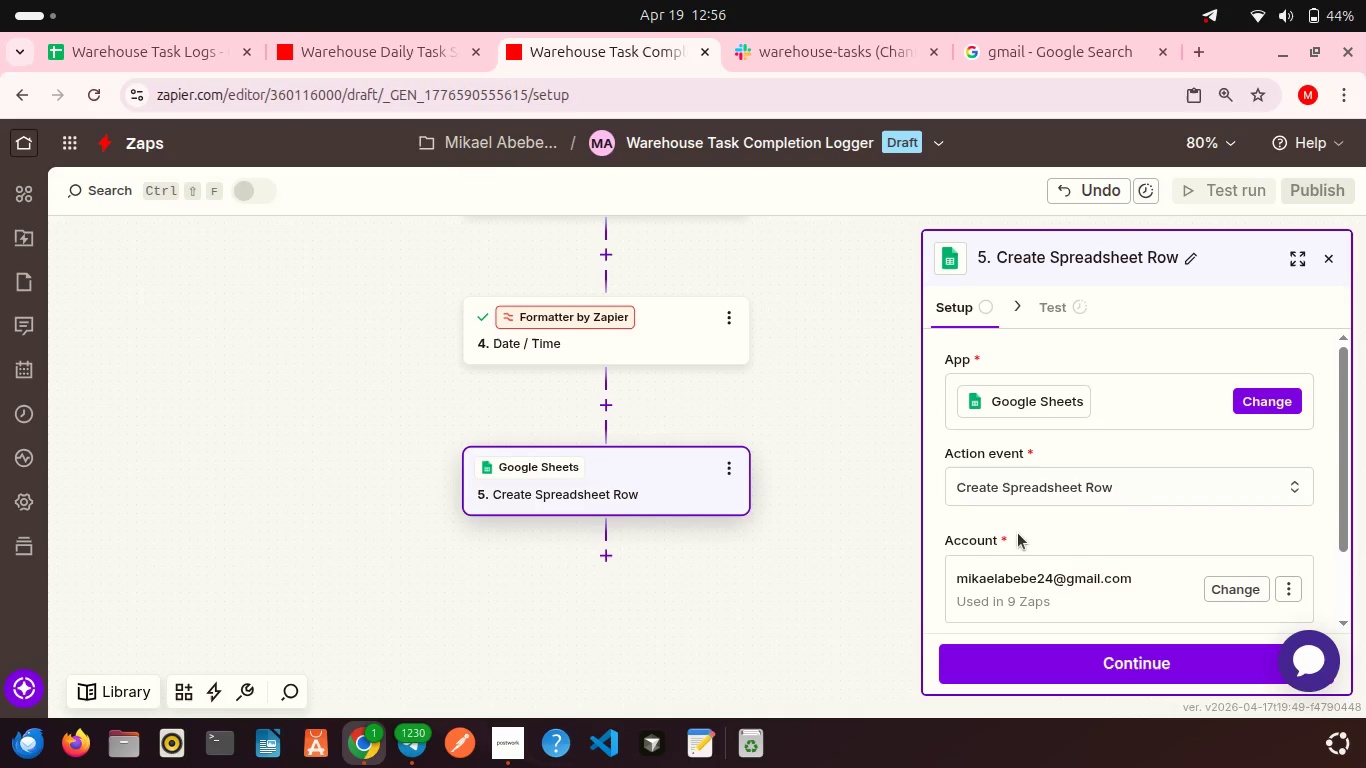 
scroll: coordinate [1018, 533], scroll_direction: down, amount: 2.0
 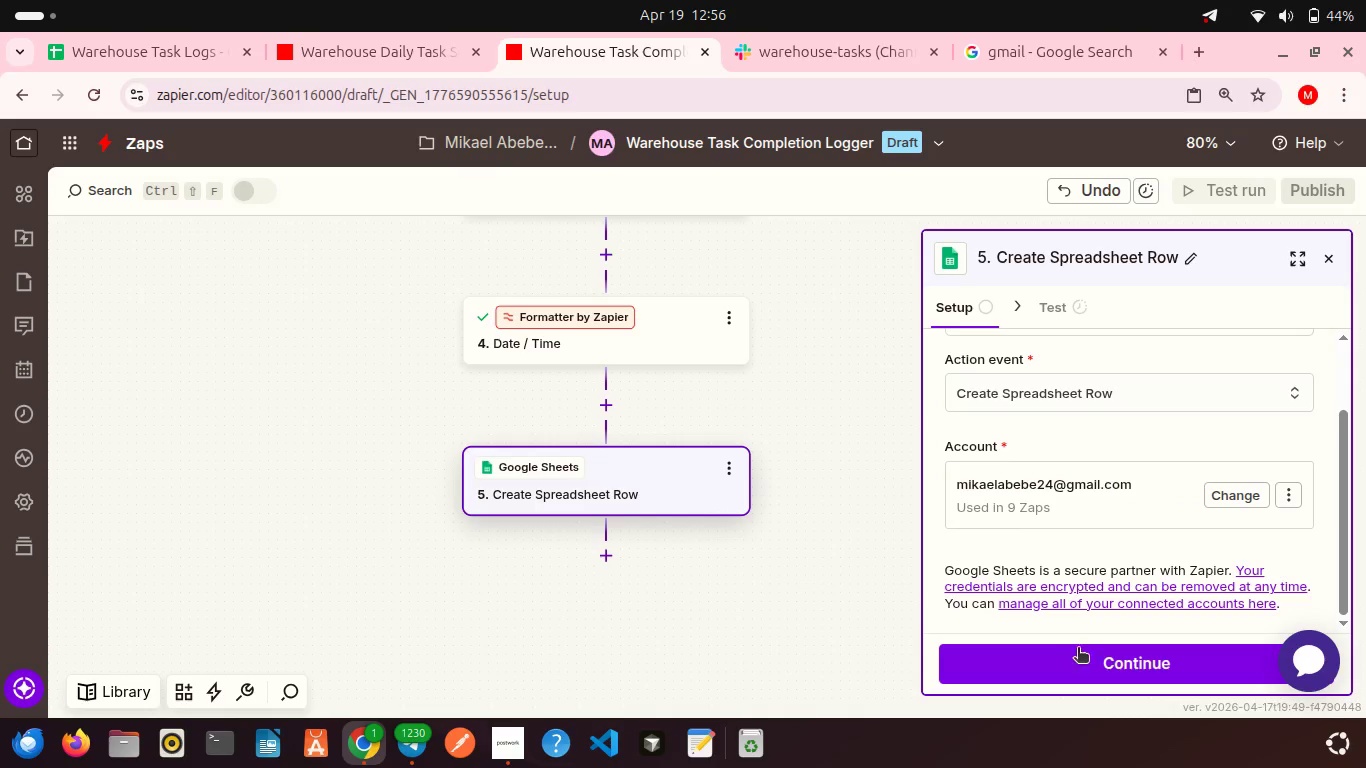 
left_click([1076, 651])
 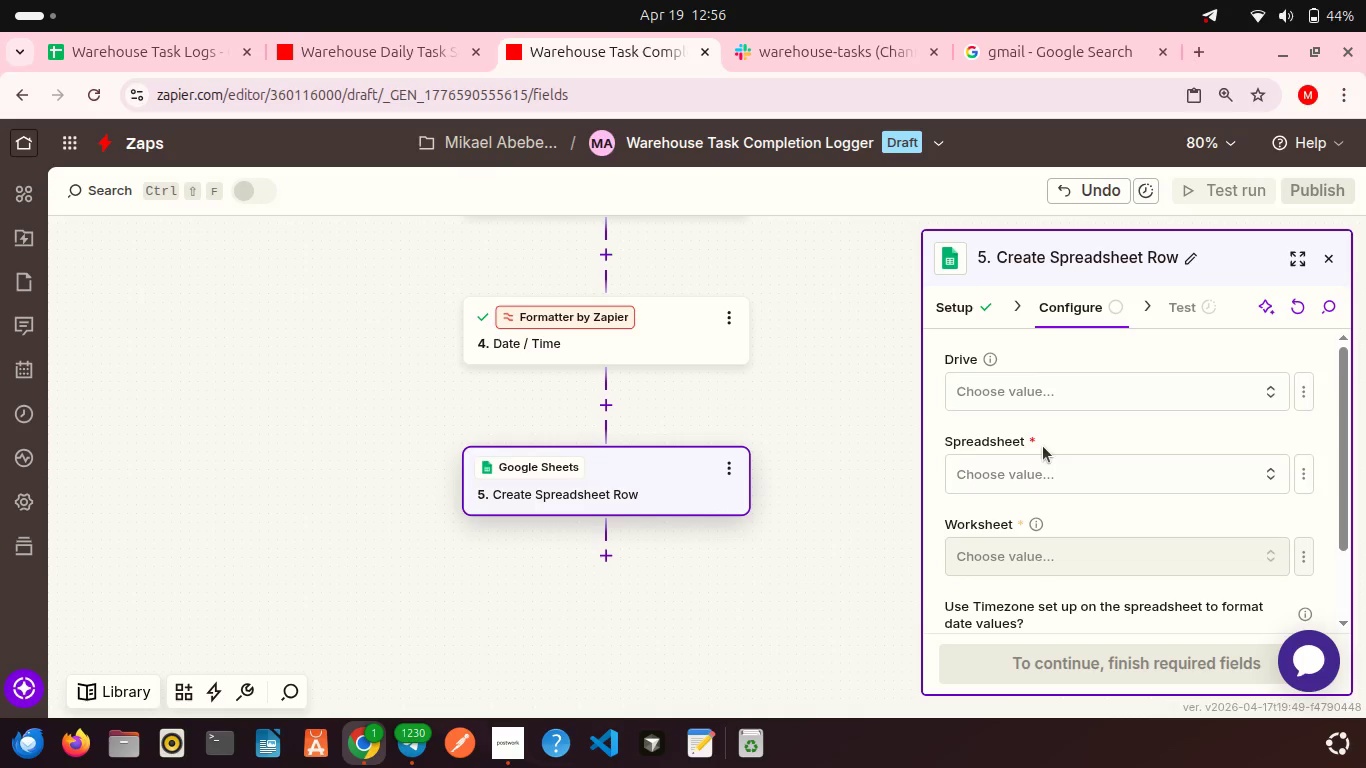 
left_click([986, 409])
 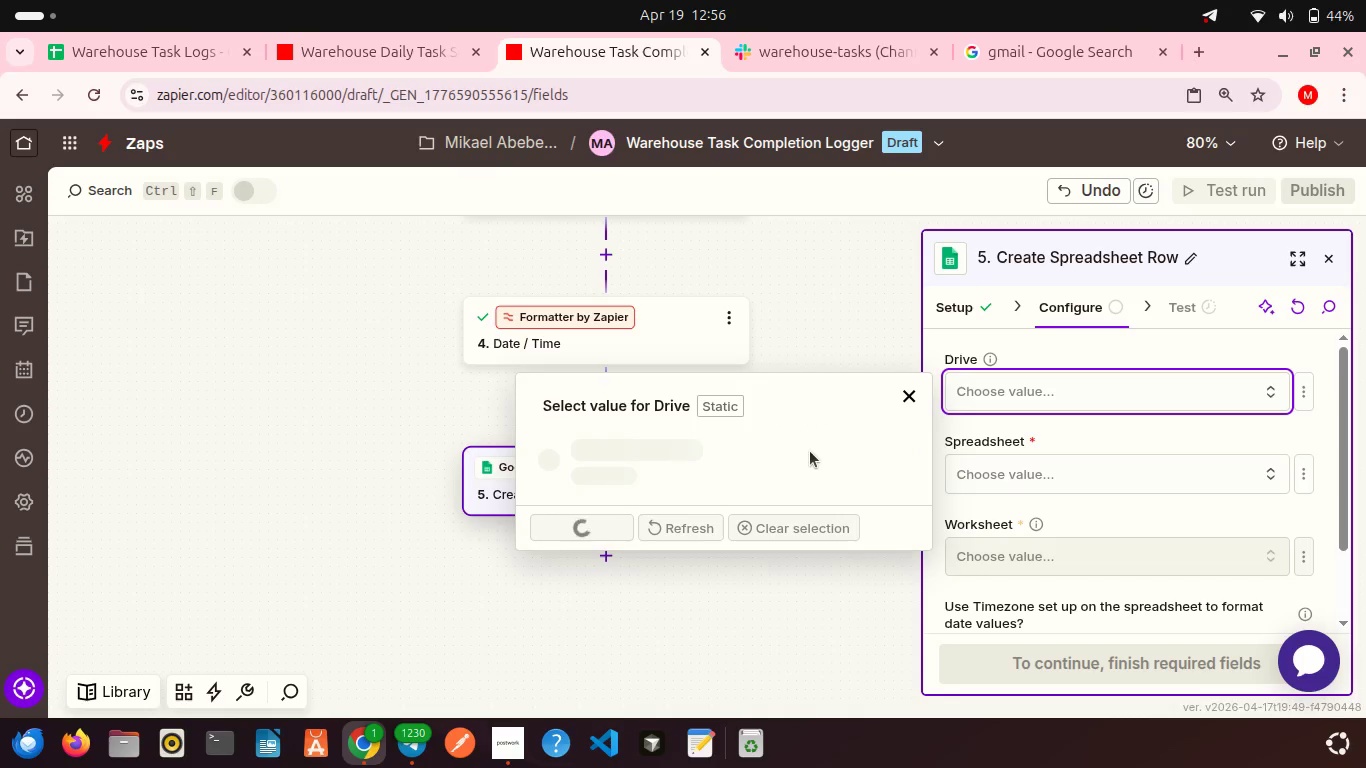 
mouse_move([674, 465])
 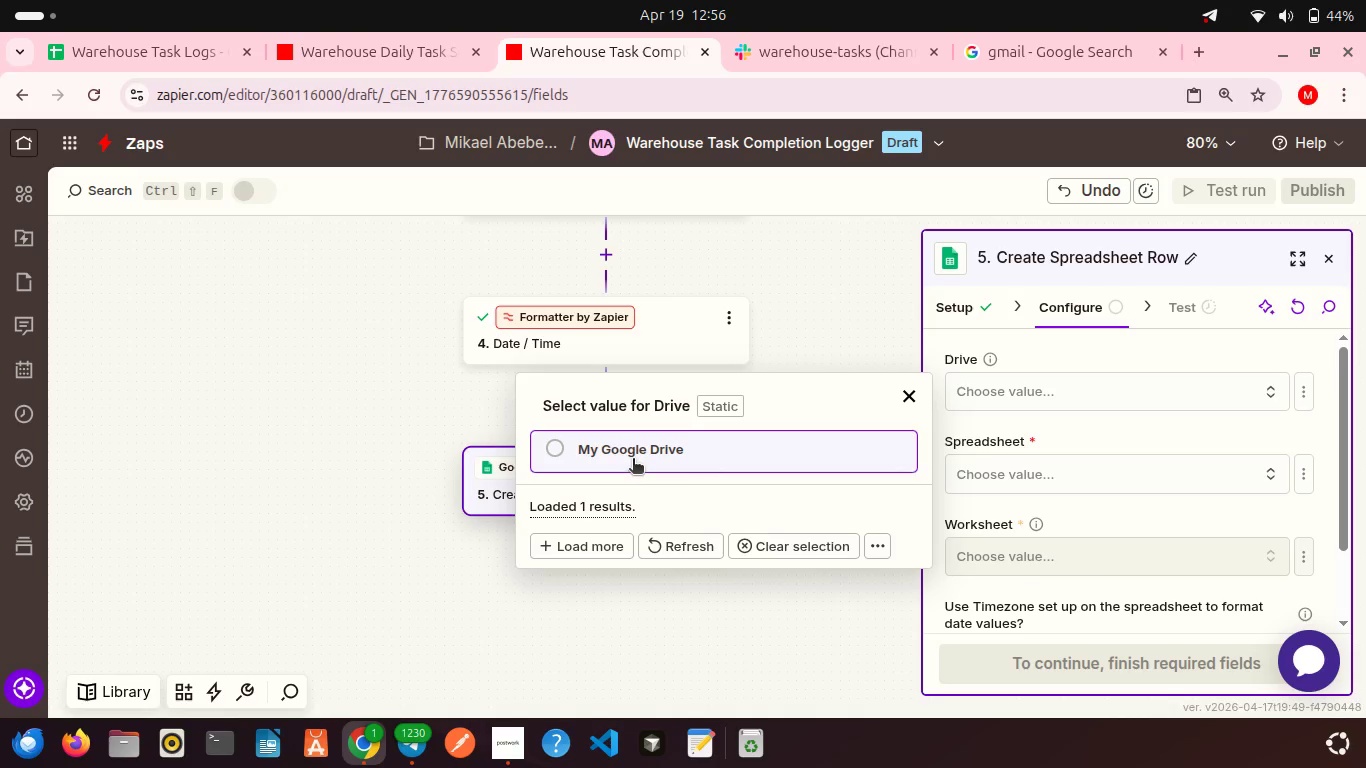 
left_click([633, 460])
 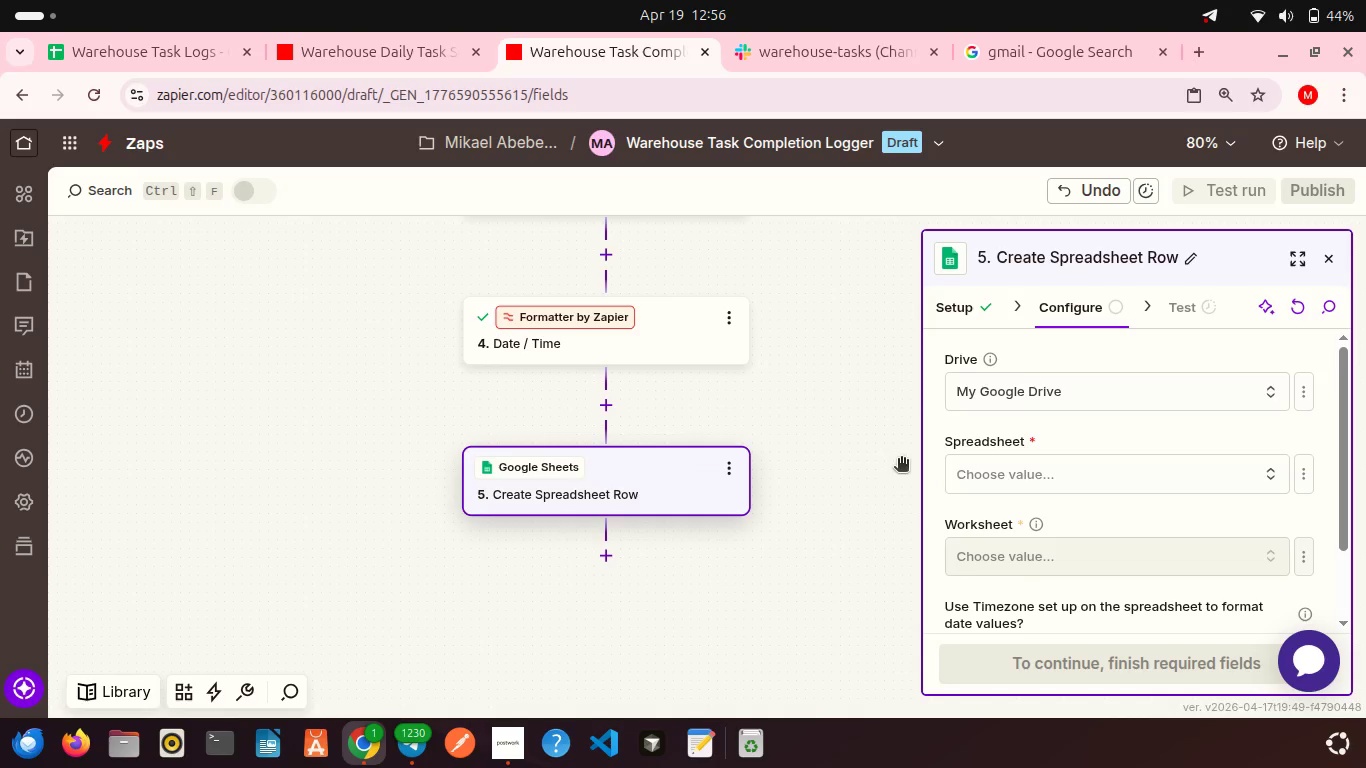 
left_click([986, 479])
 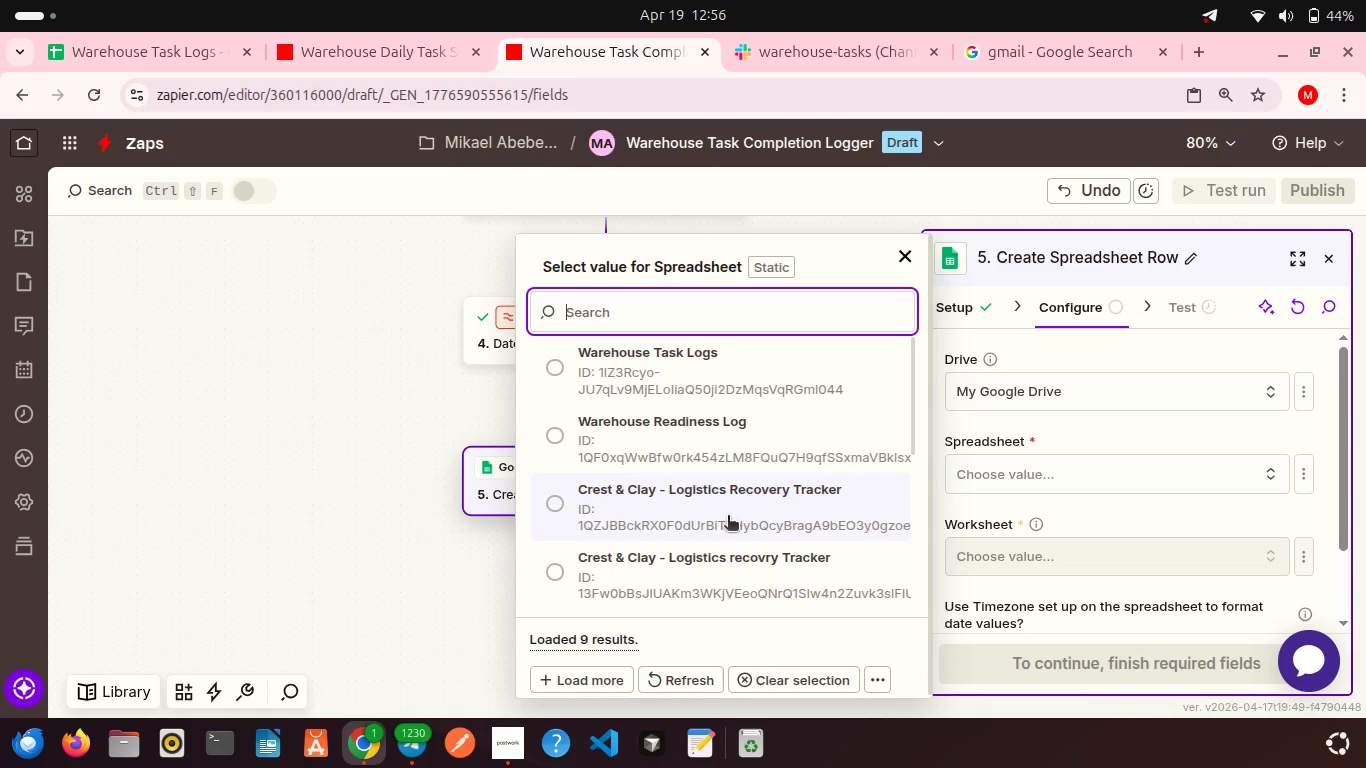 
left_click([674, 362])
 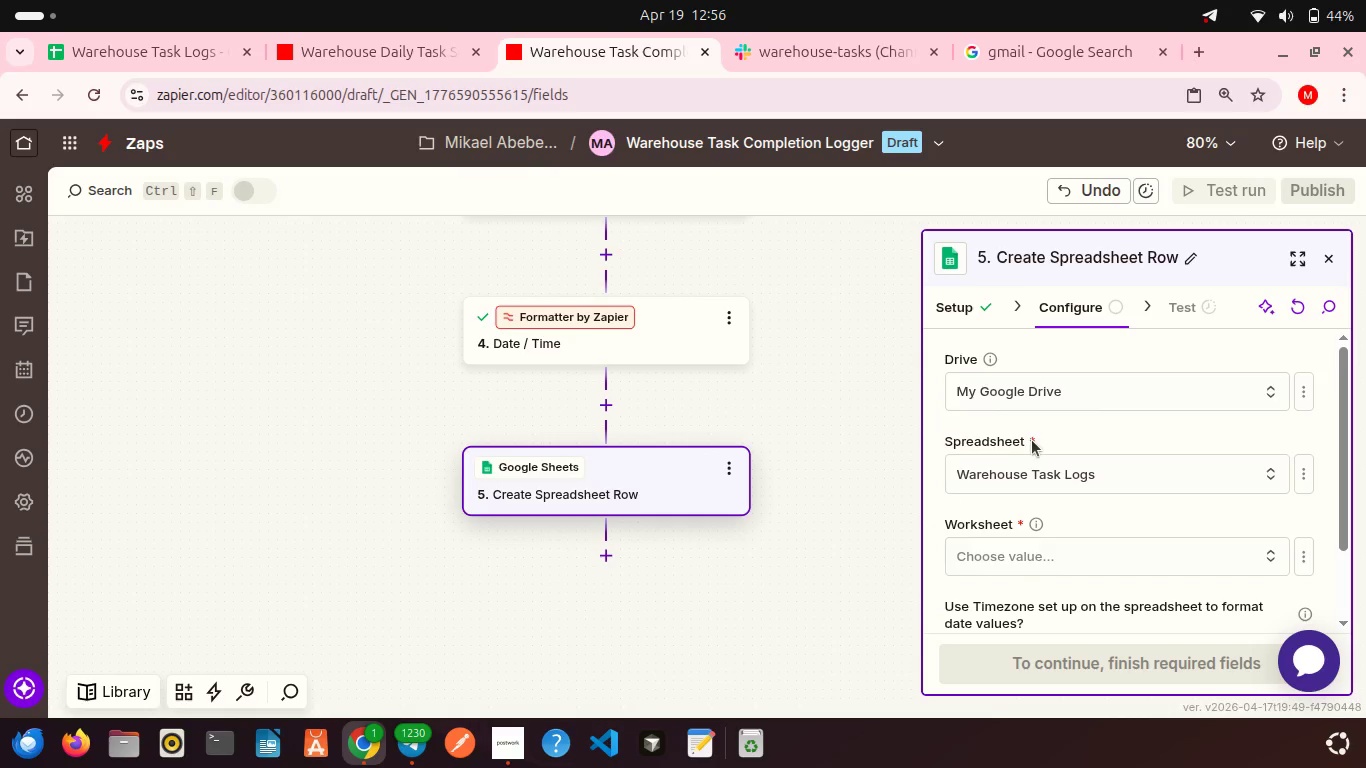 
scroll: coordinate [1032, 440], scroll_direction: down, amount: 3.0
 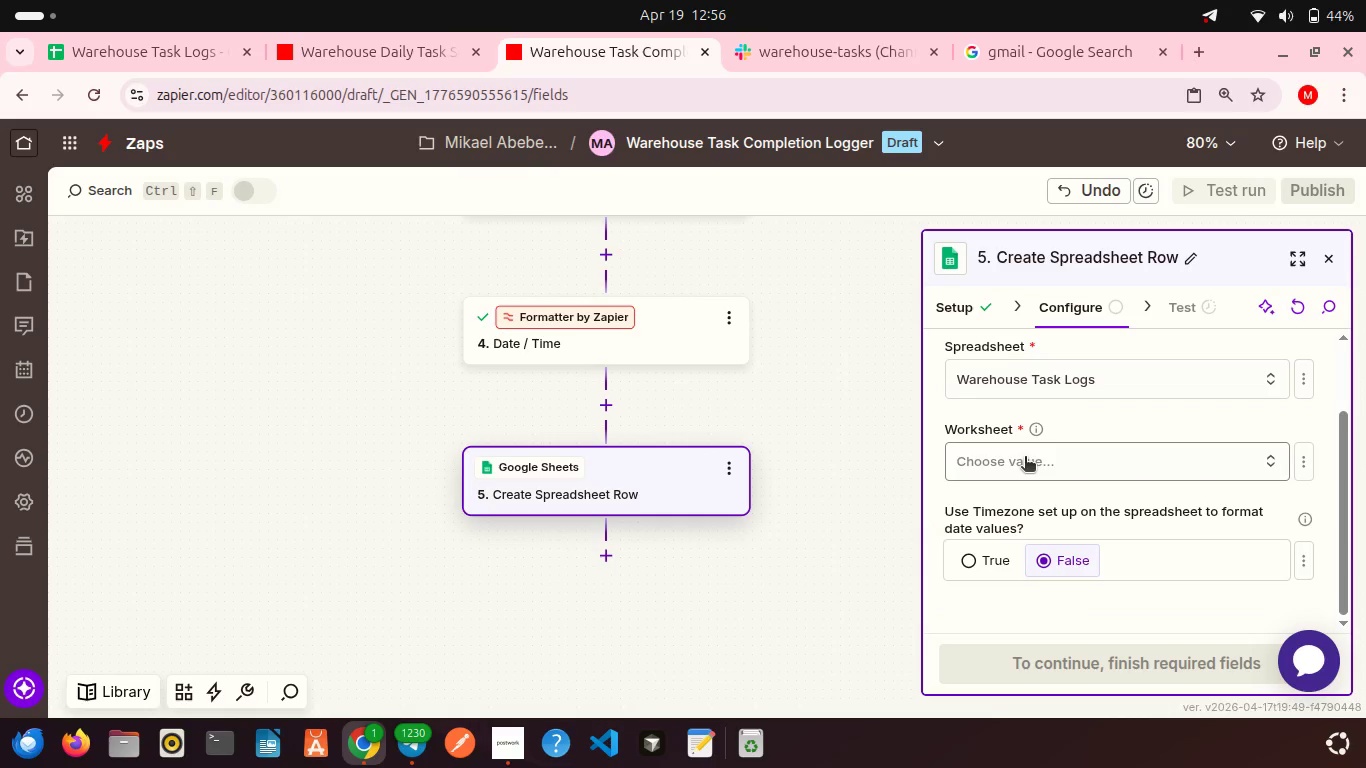 
left_click([1025, 458])
 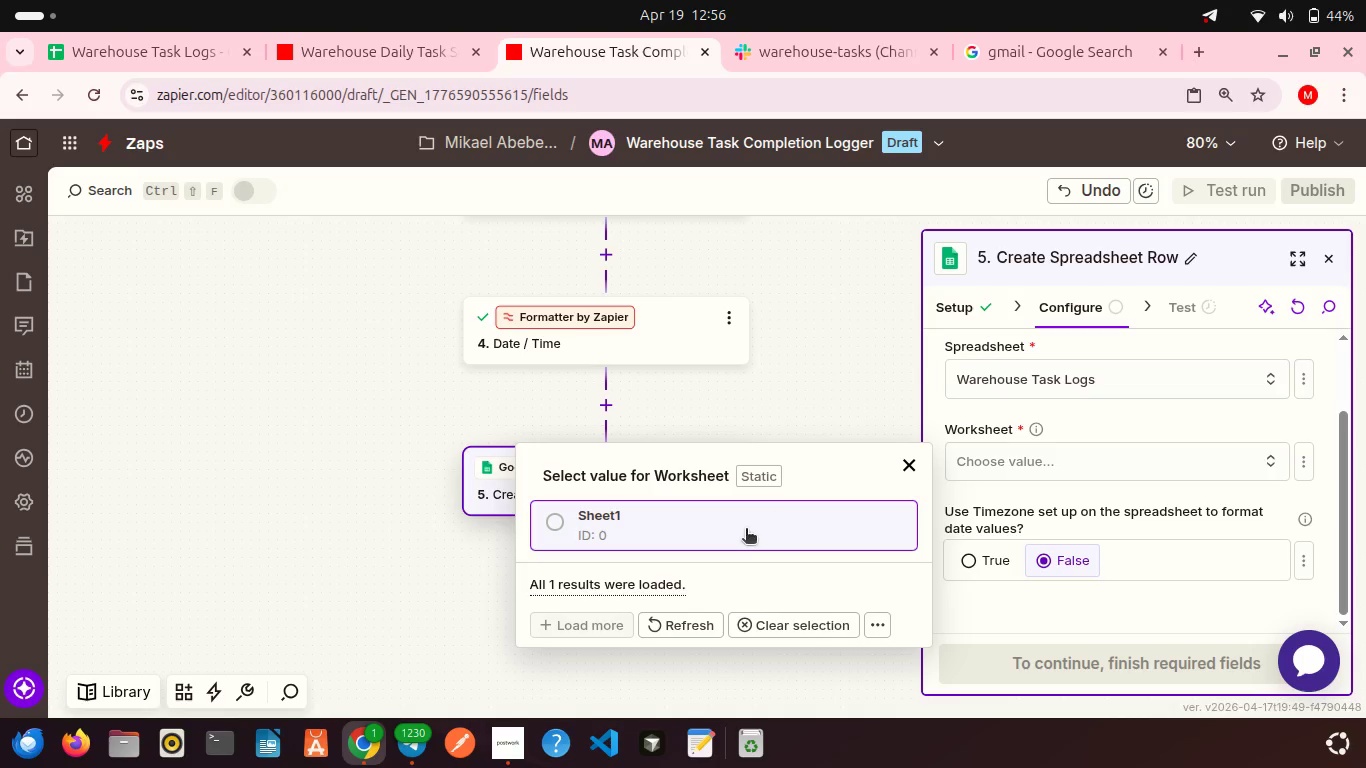 
left_click([746, 530])
 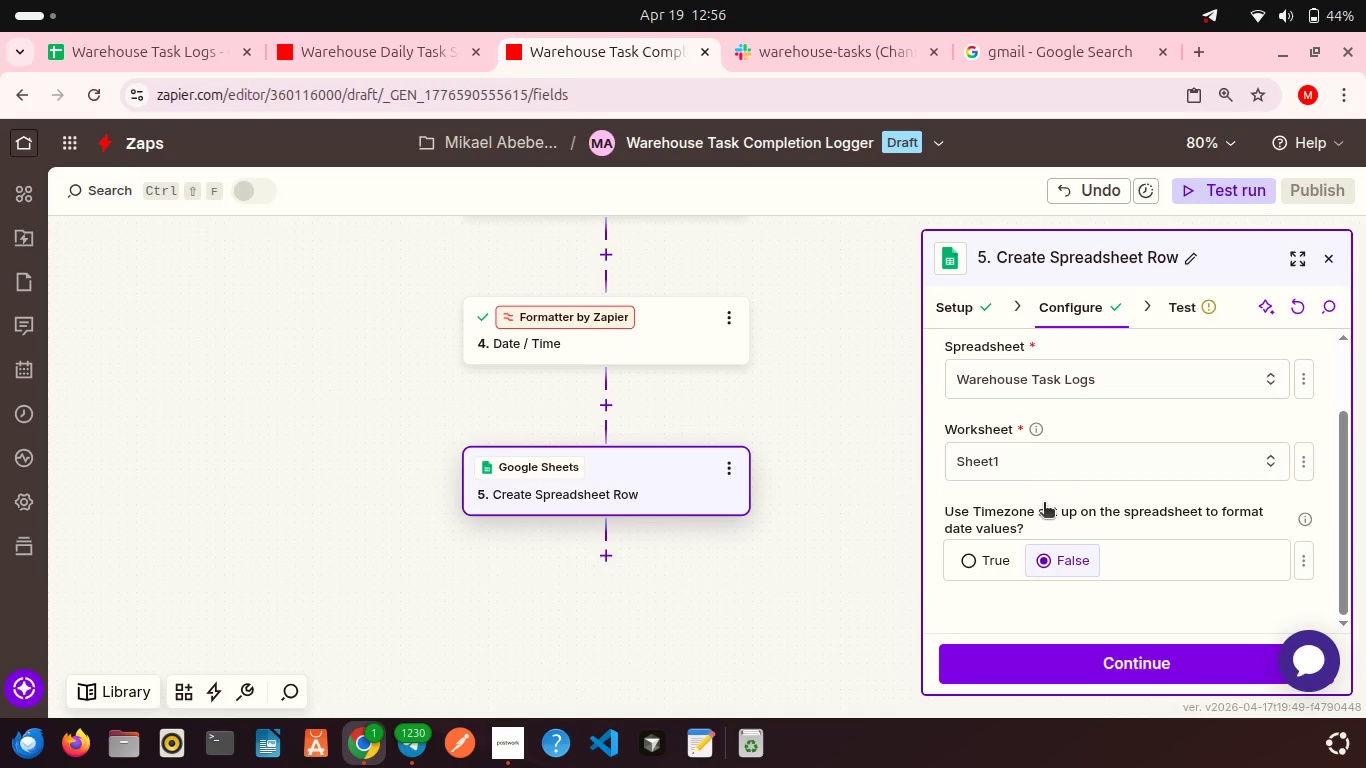 
scroll: coordinate [1044, 504], scroll_direction: down, amount: 8.0
 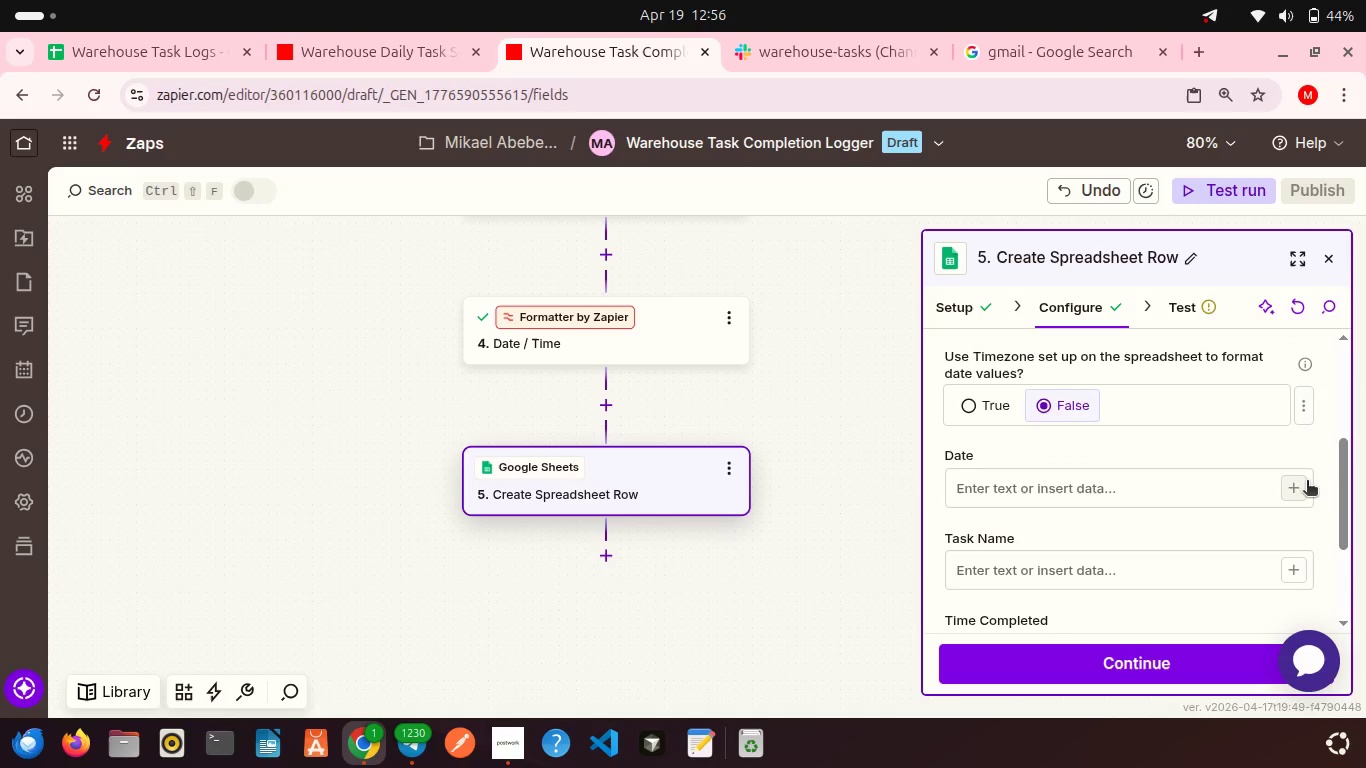 
left_click([1299, 488])
 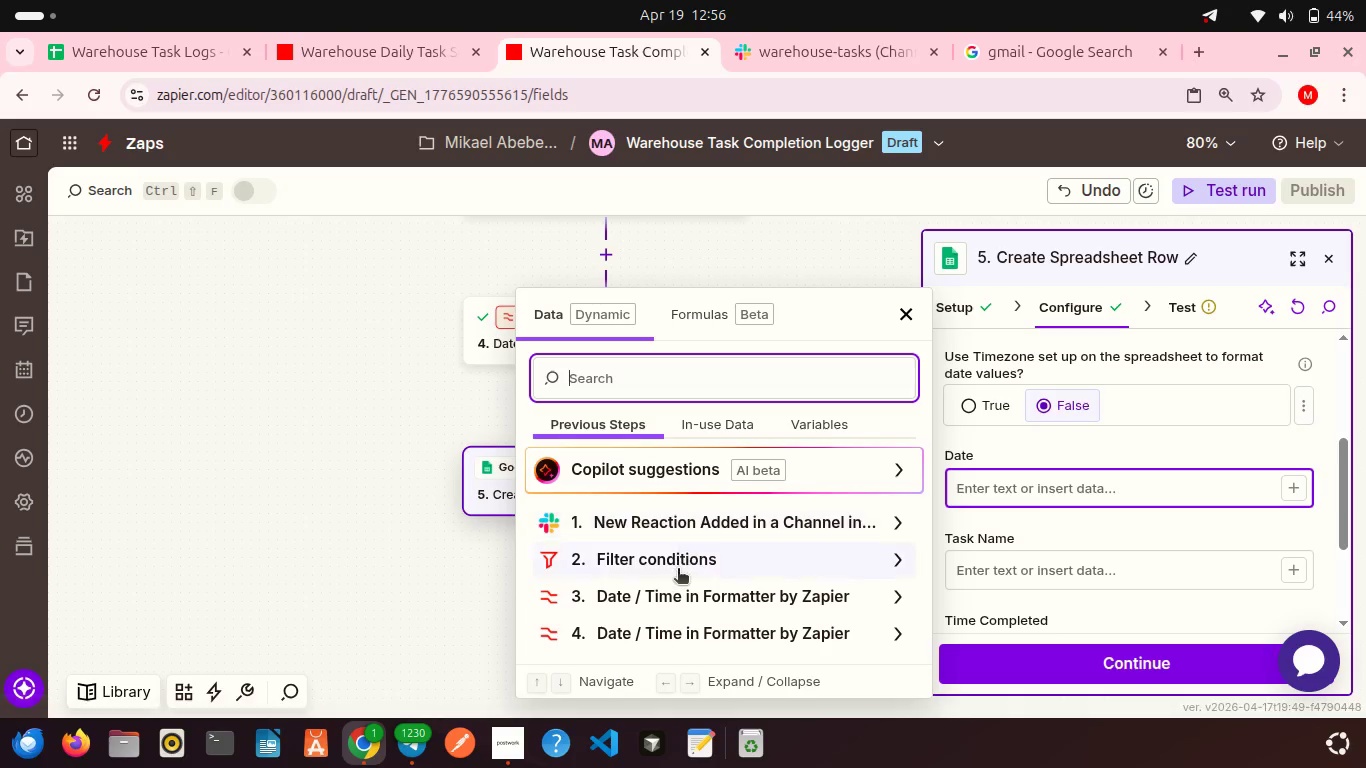 
wait(5.37)
 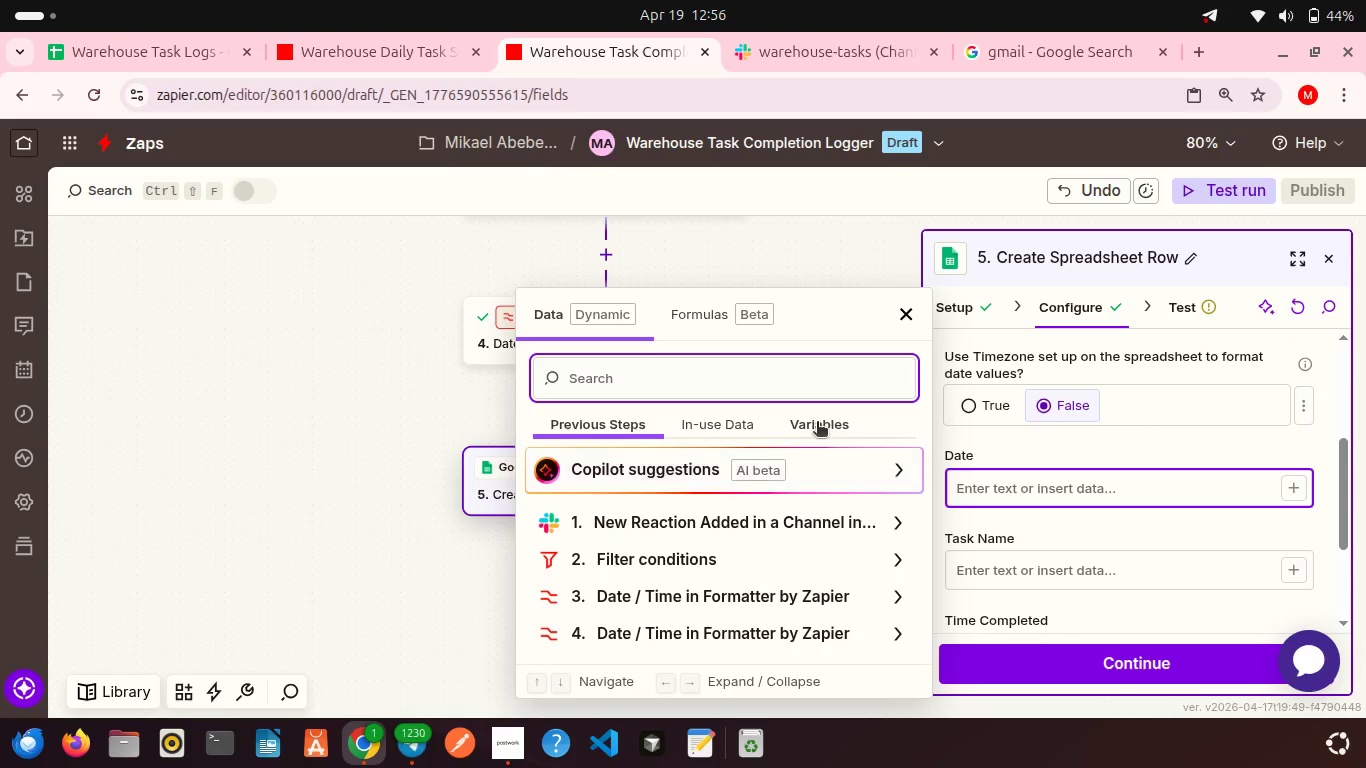 
left_click([684, 589])
 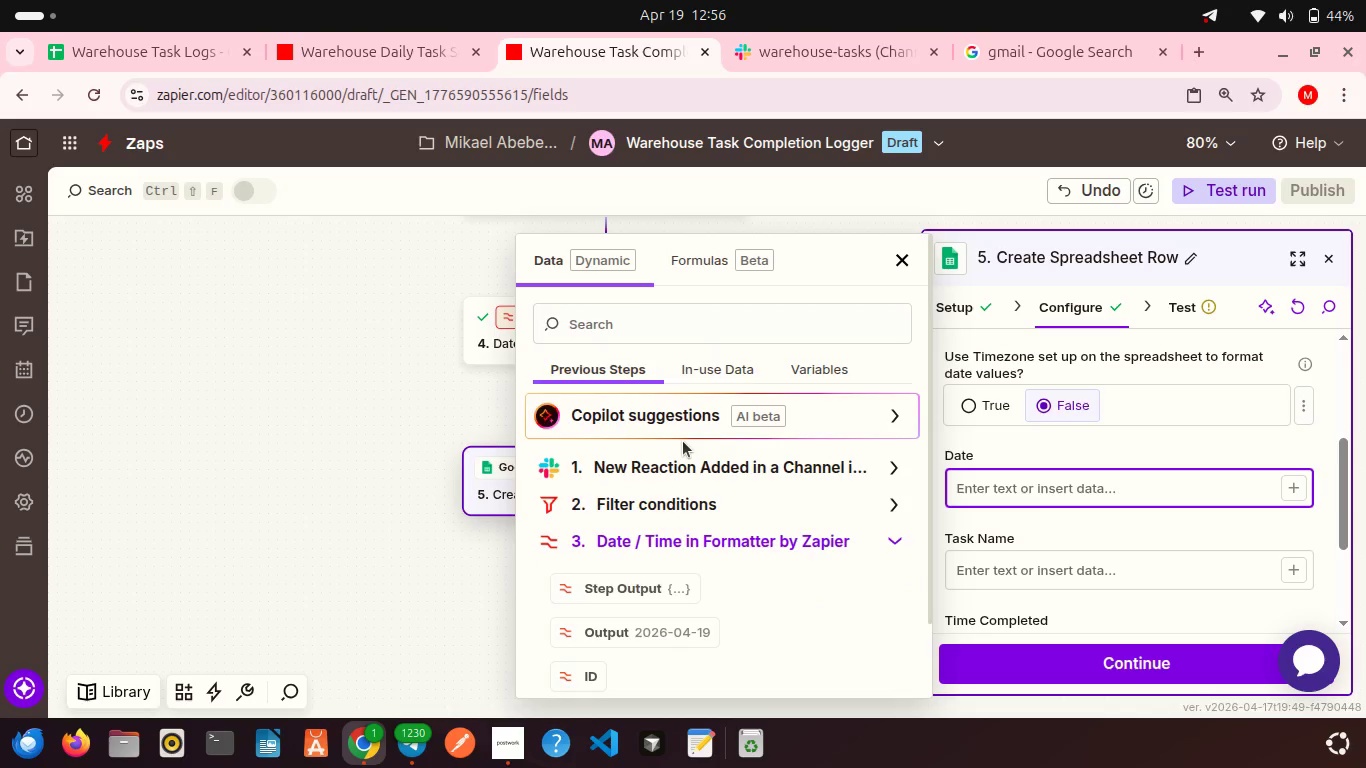 
scroll: coordinate [683, 441], scroll_direction: down, amount: 1.0
 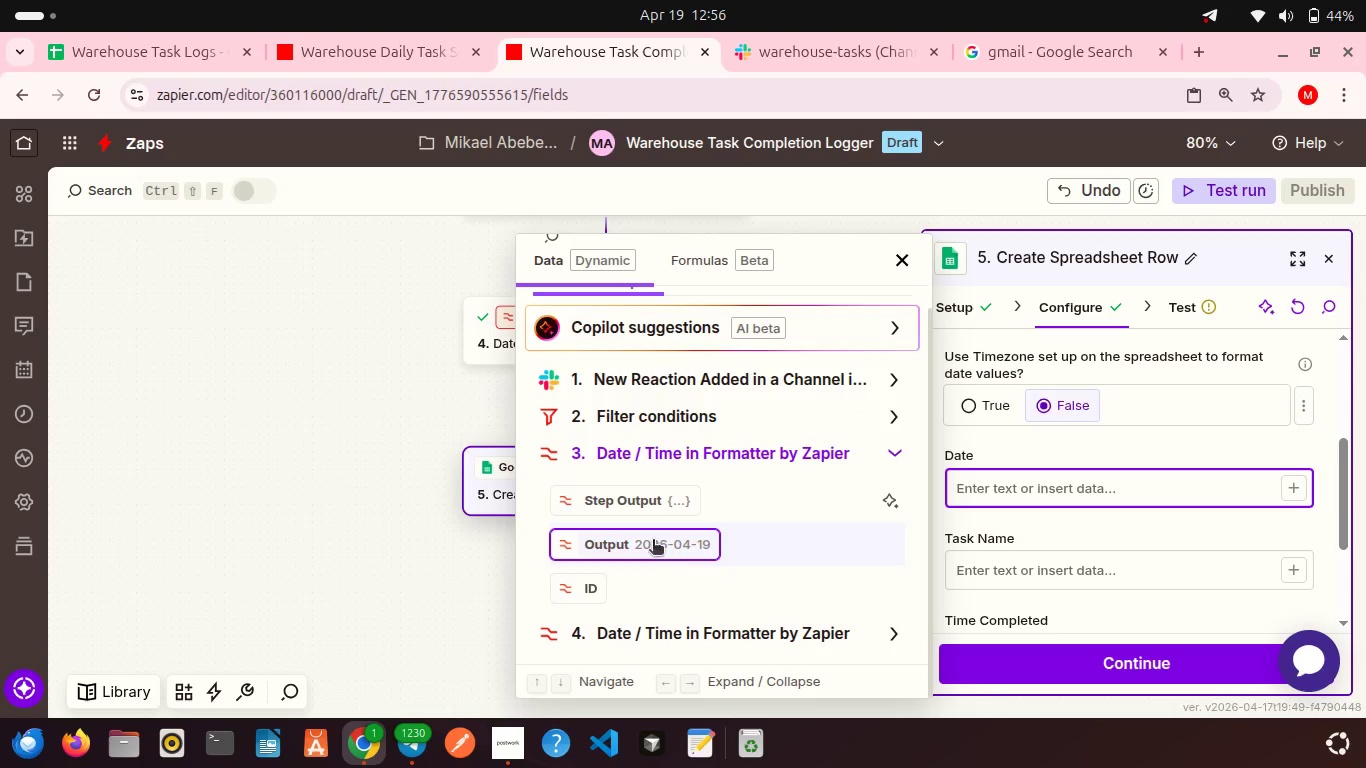 
left_click([653, 541])
 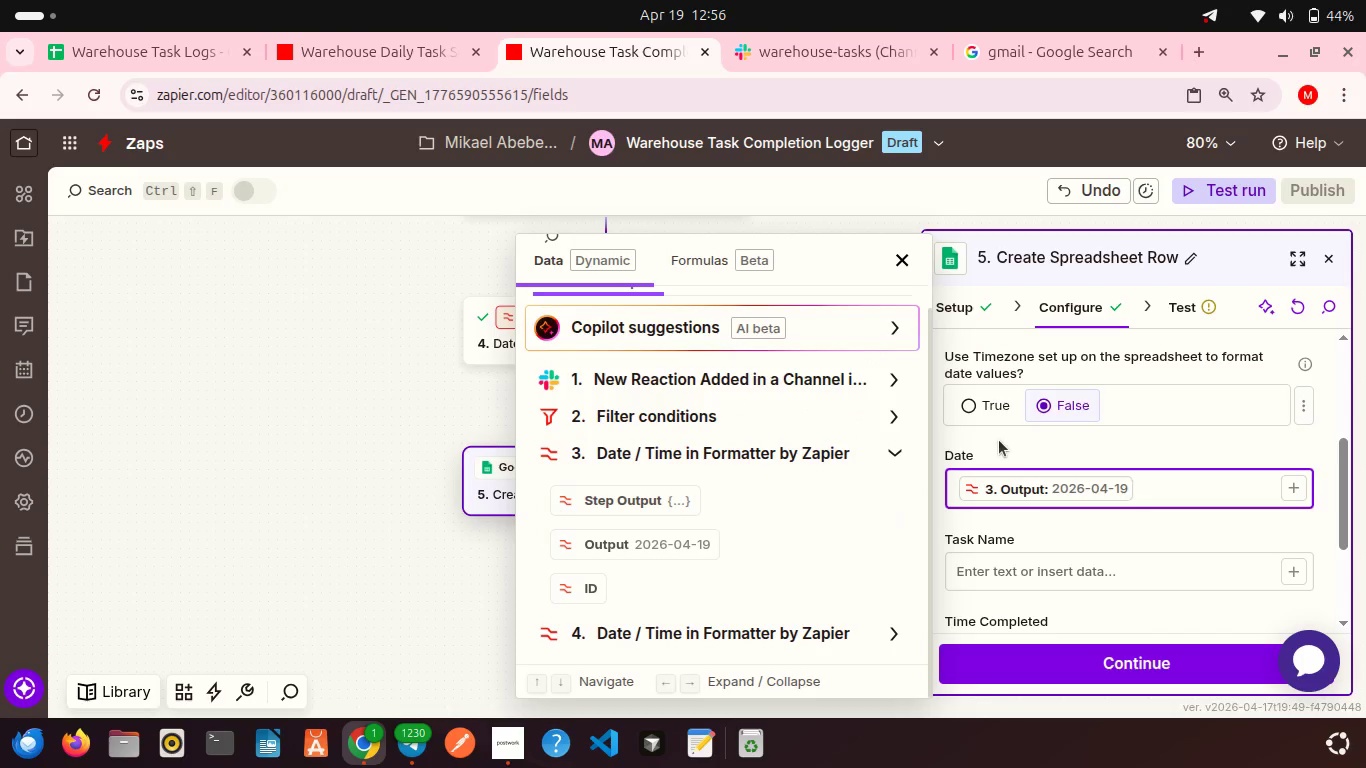 
left_click([999, 440])
 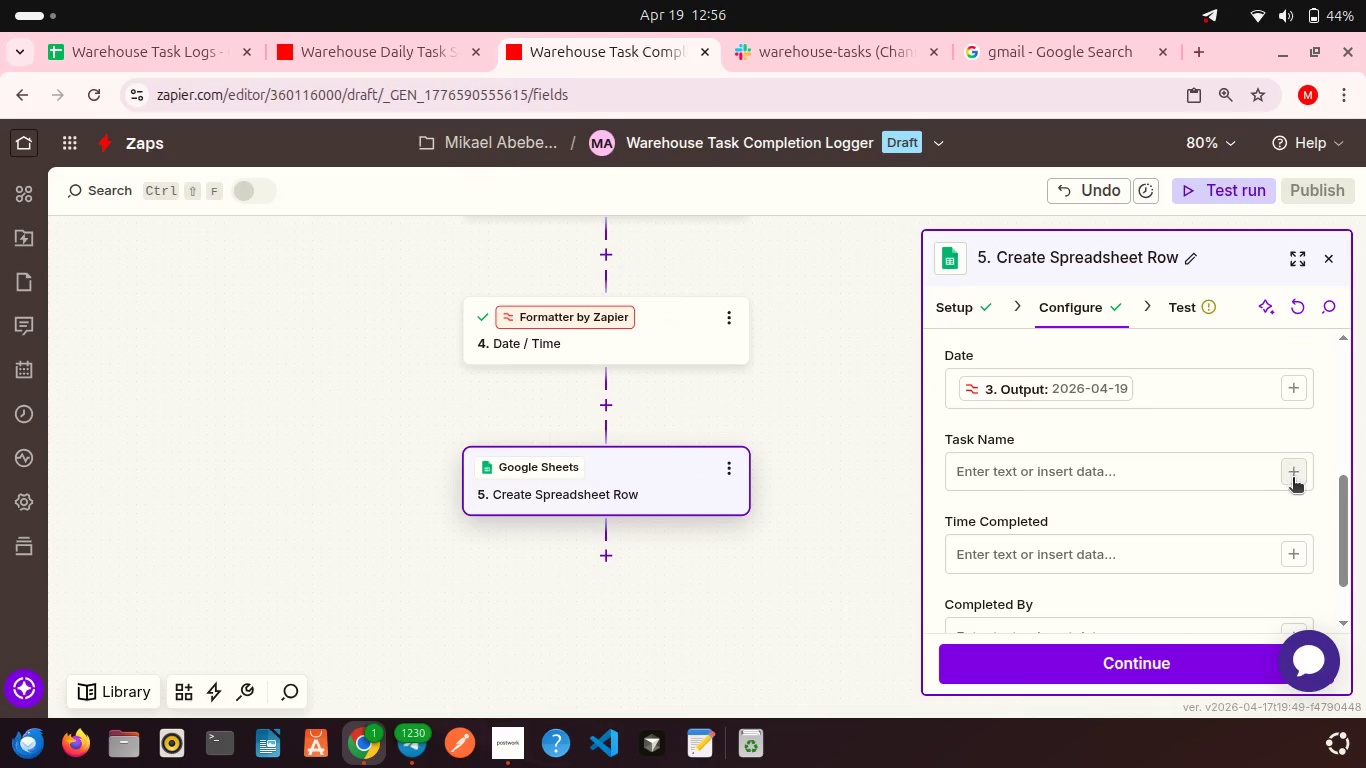 
left_click([1292, 477])
 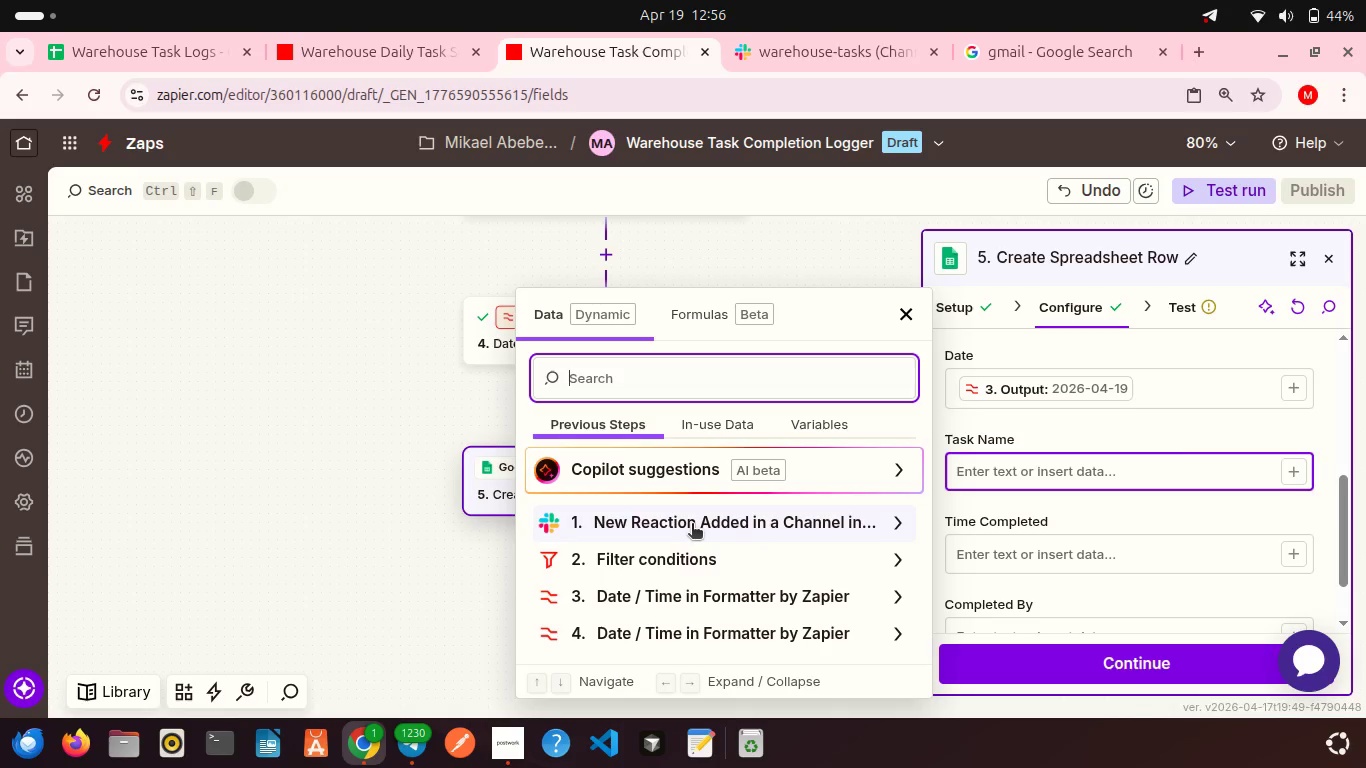 
wait(5.82)
 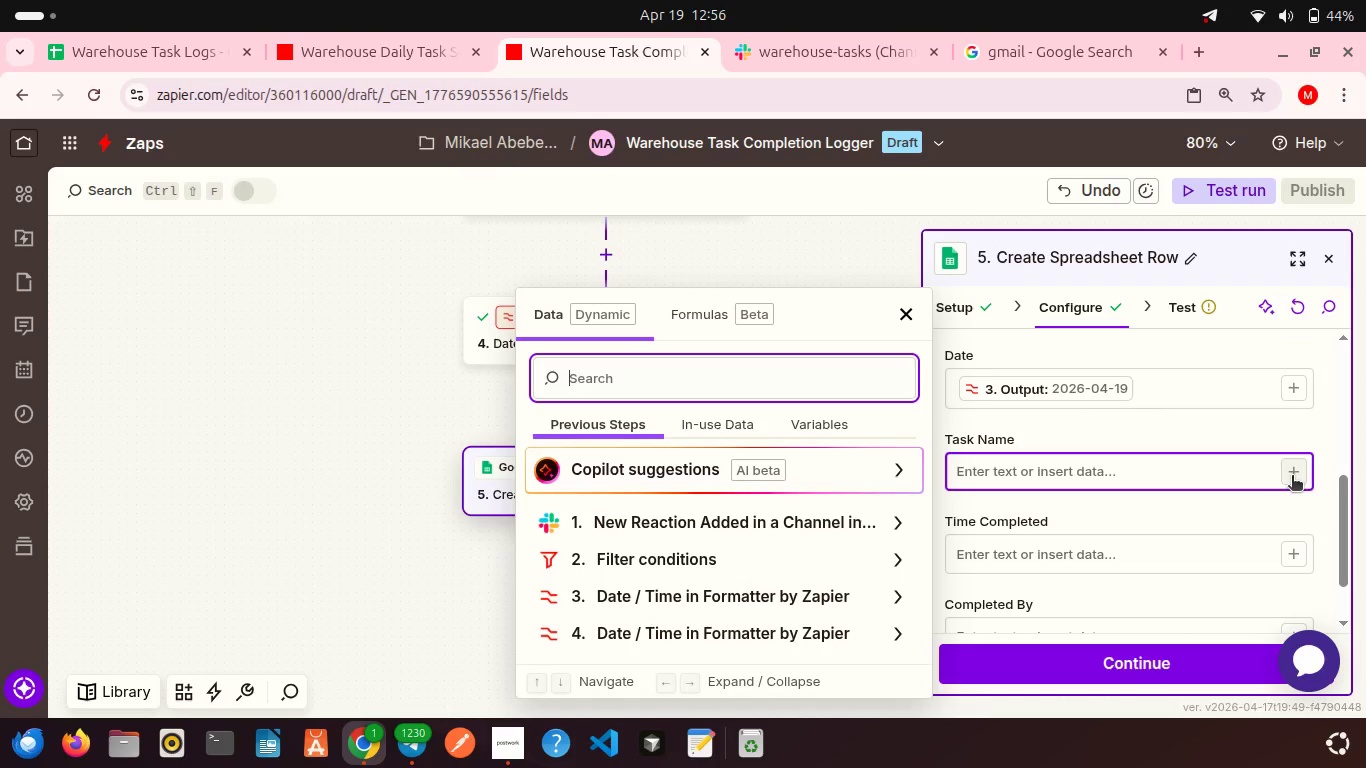 
left_click([682, 524])
 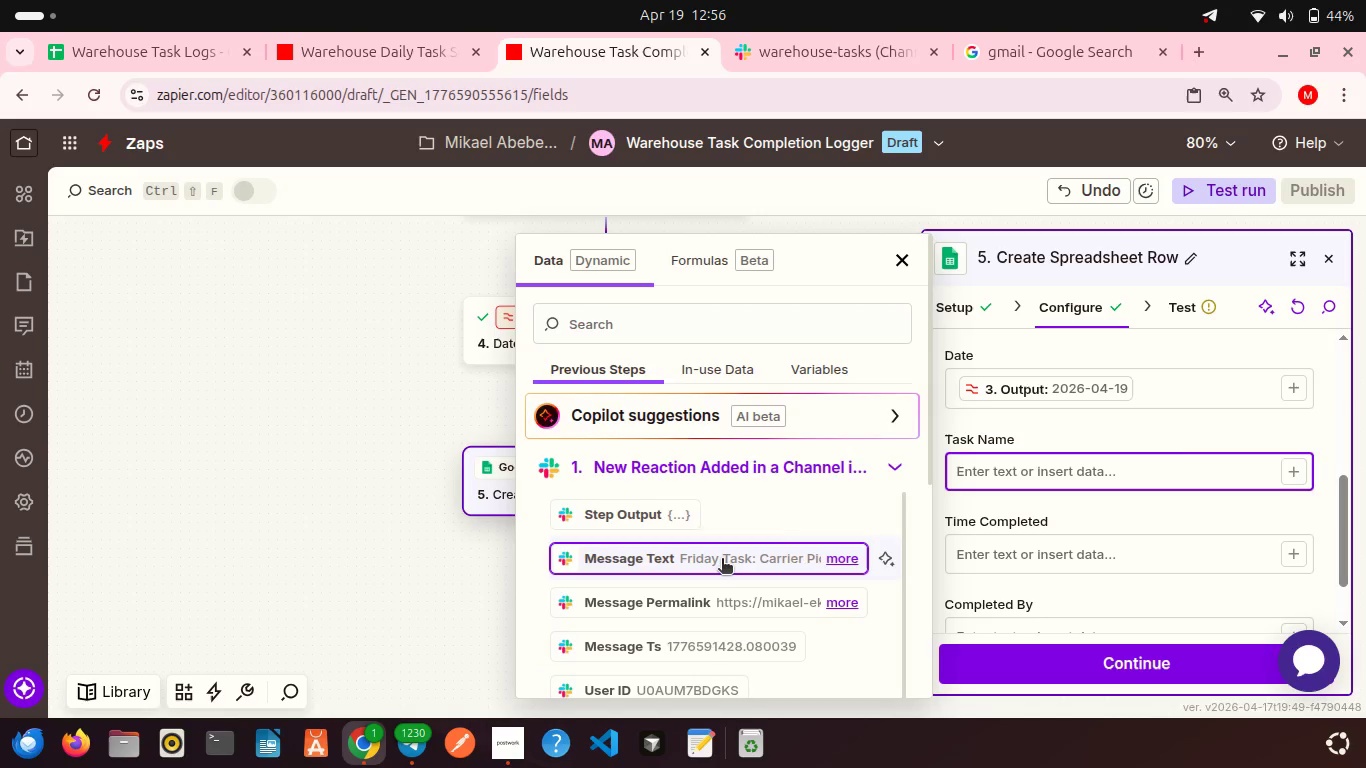 
left_click([722, 560])
 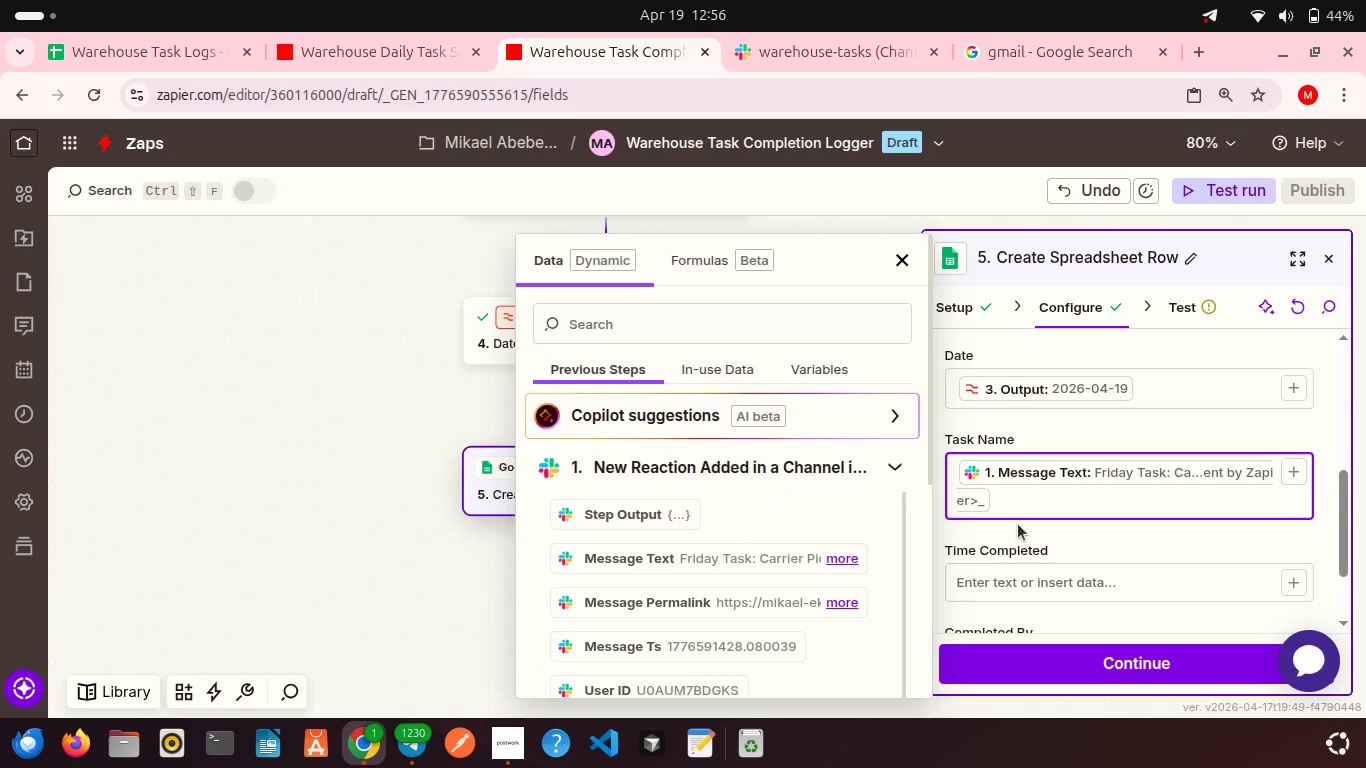 
left_click([1042, 538])
 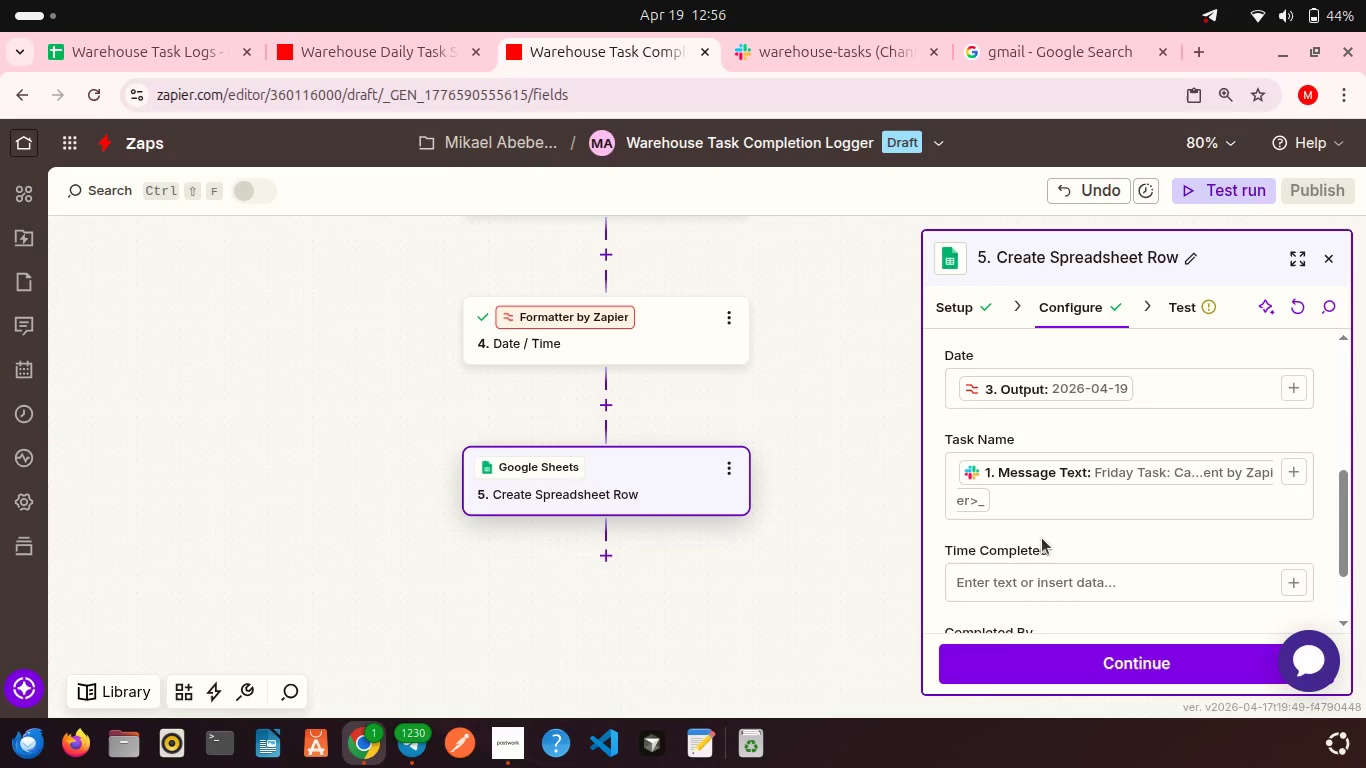 
scroll: coordinate [1042, 538], scroll_direction: down, amount: 1.0
 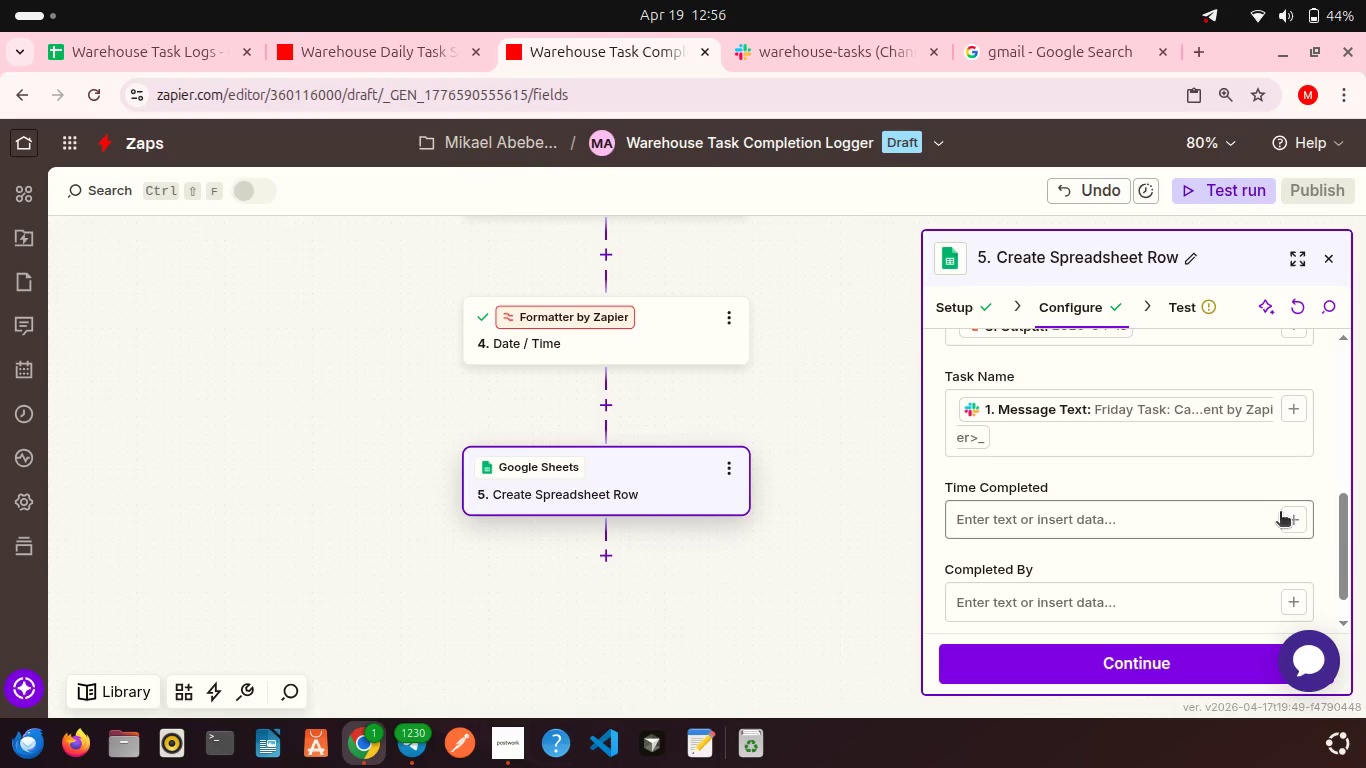 
left_click([1288, 514])
 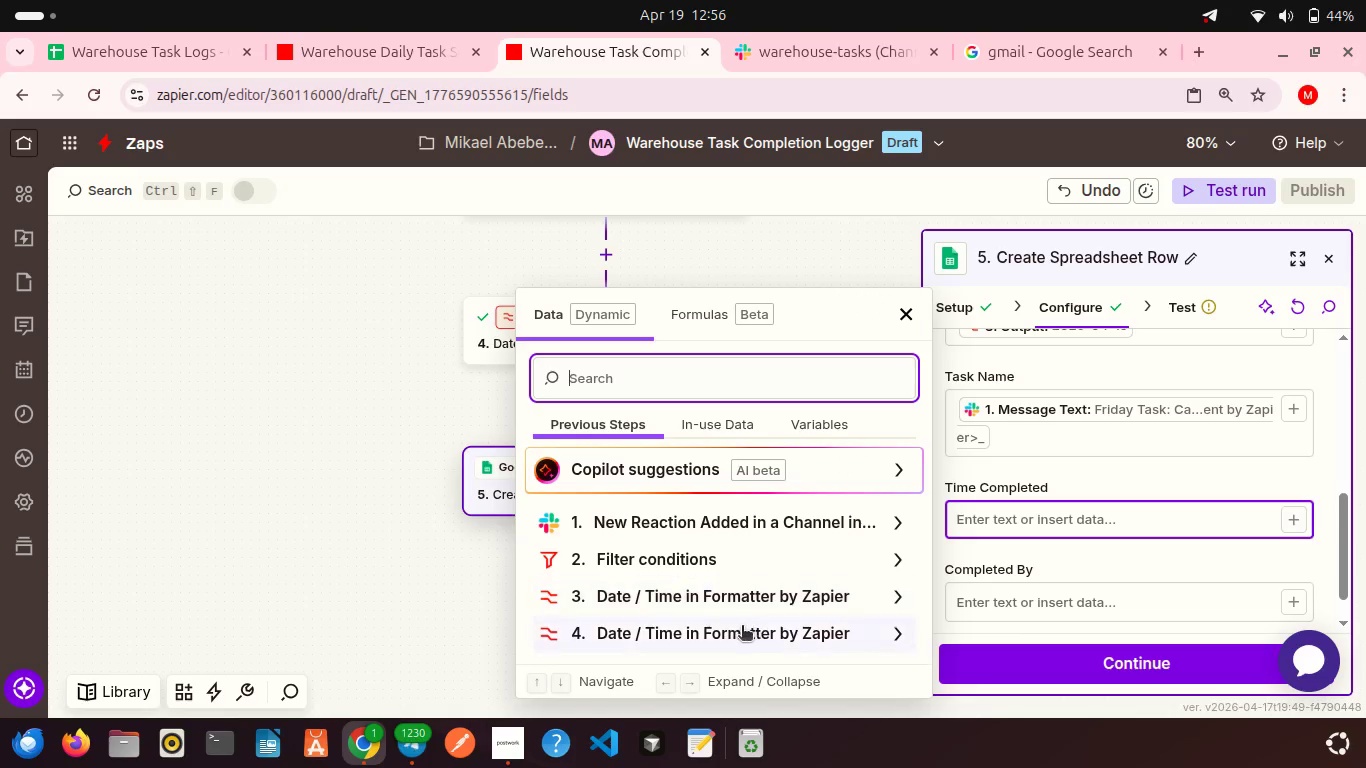 
left_click([740, 628])
 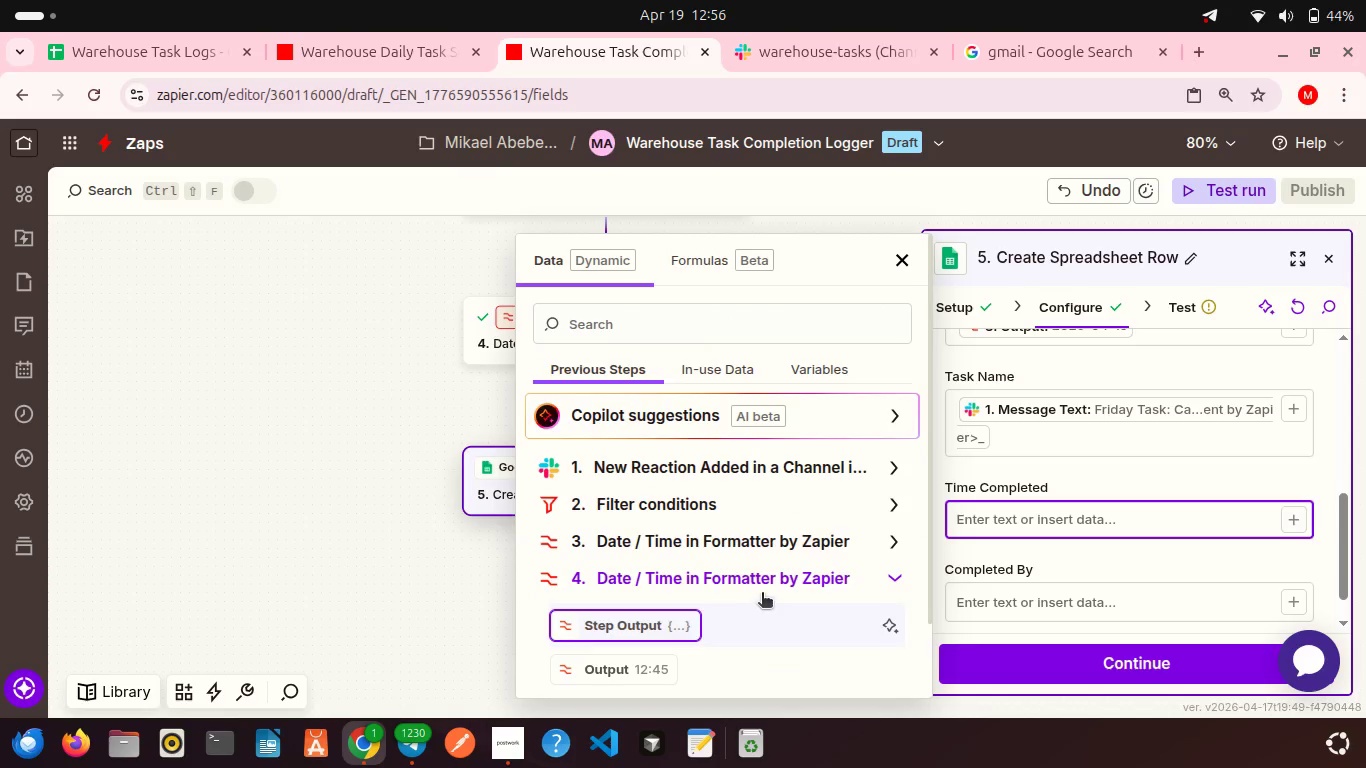 
scroll: coordinate [762, 594], scroll_direction: down, amount: 1.0
 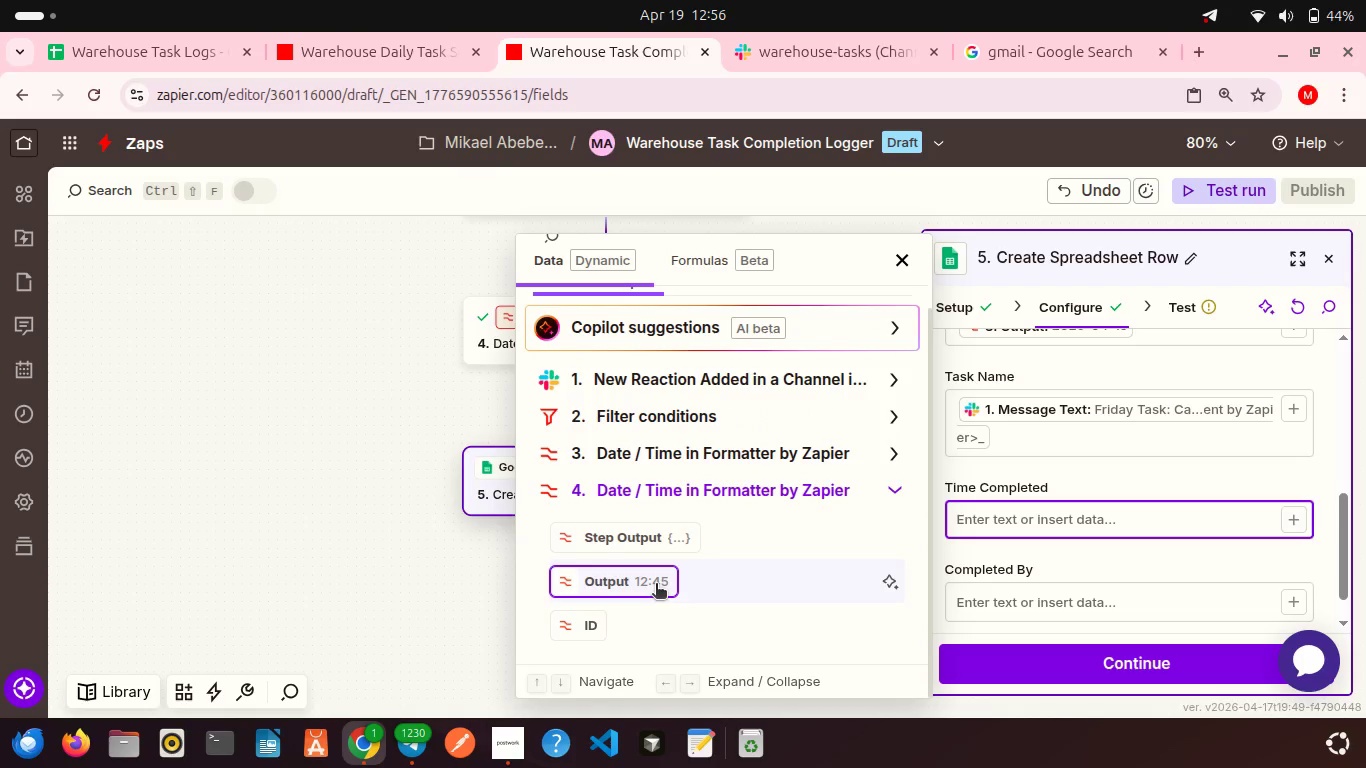 
left_click([656, 585])
 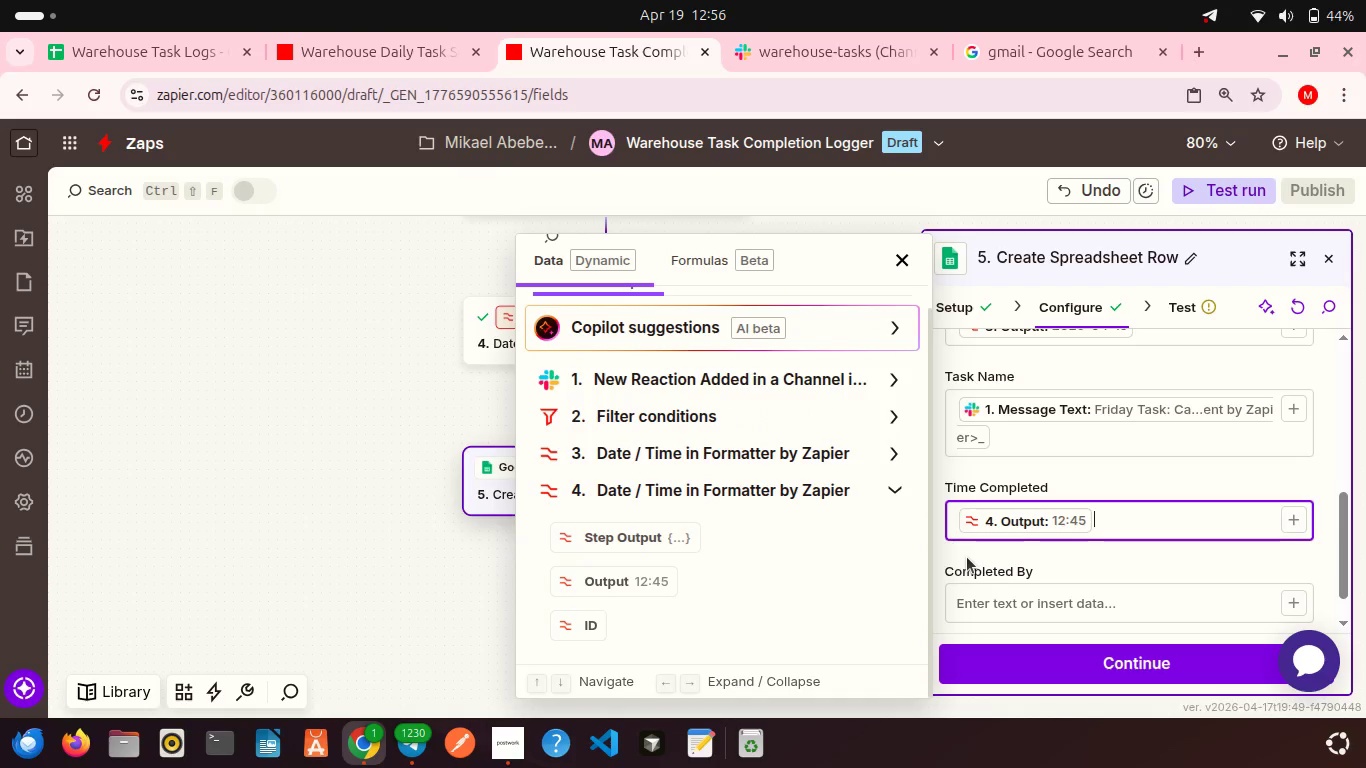 
left_click([967, 557])
 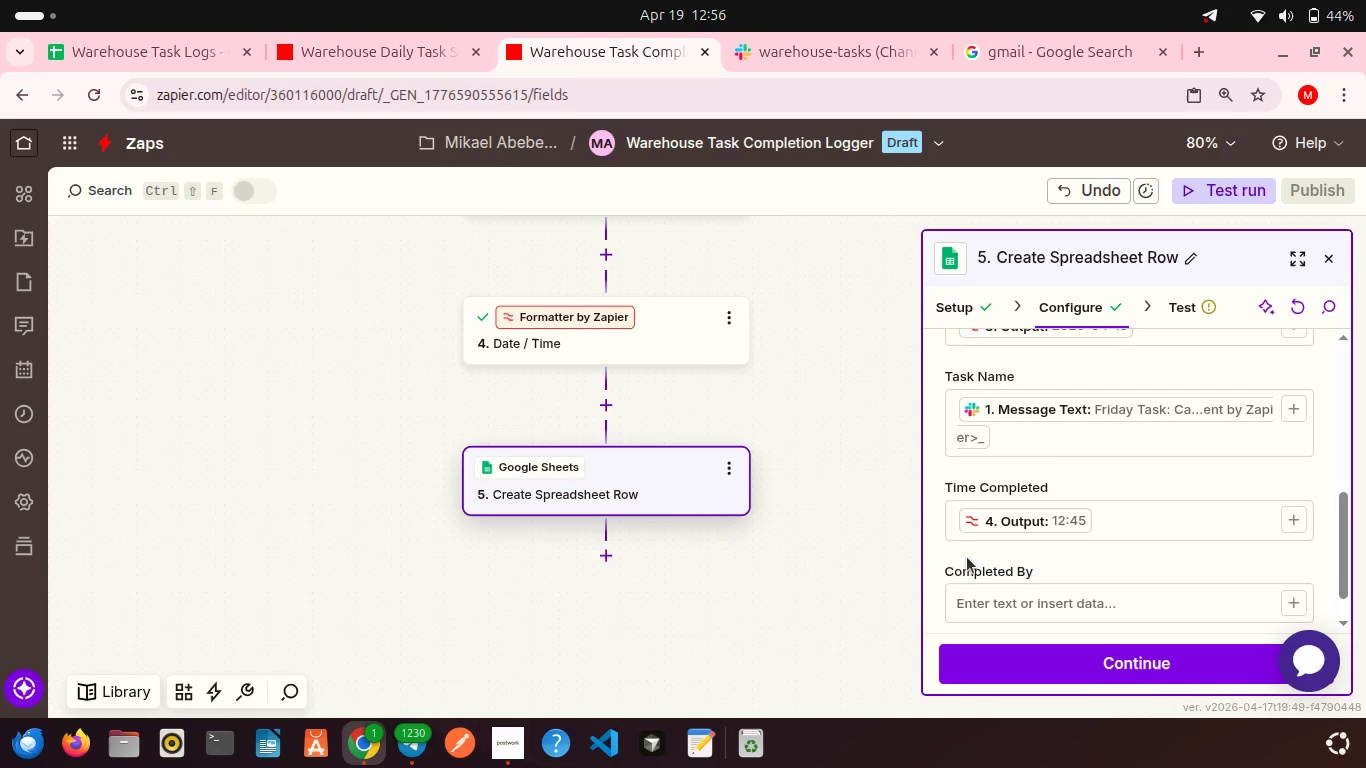 
scroll: coordinate [967, 557], scroll_direction: down, amount: 1.0
 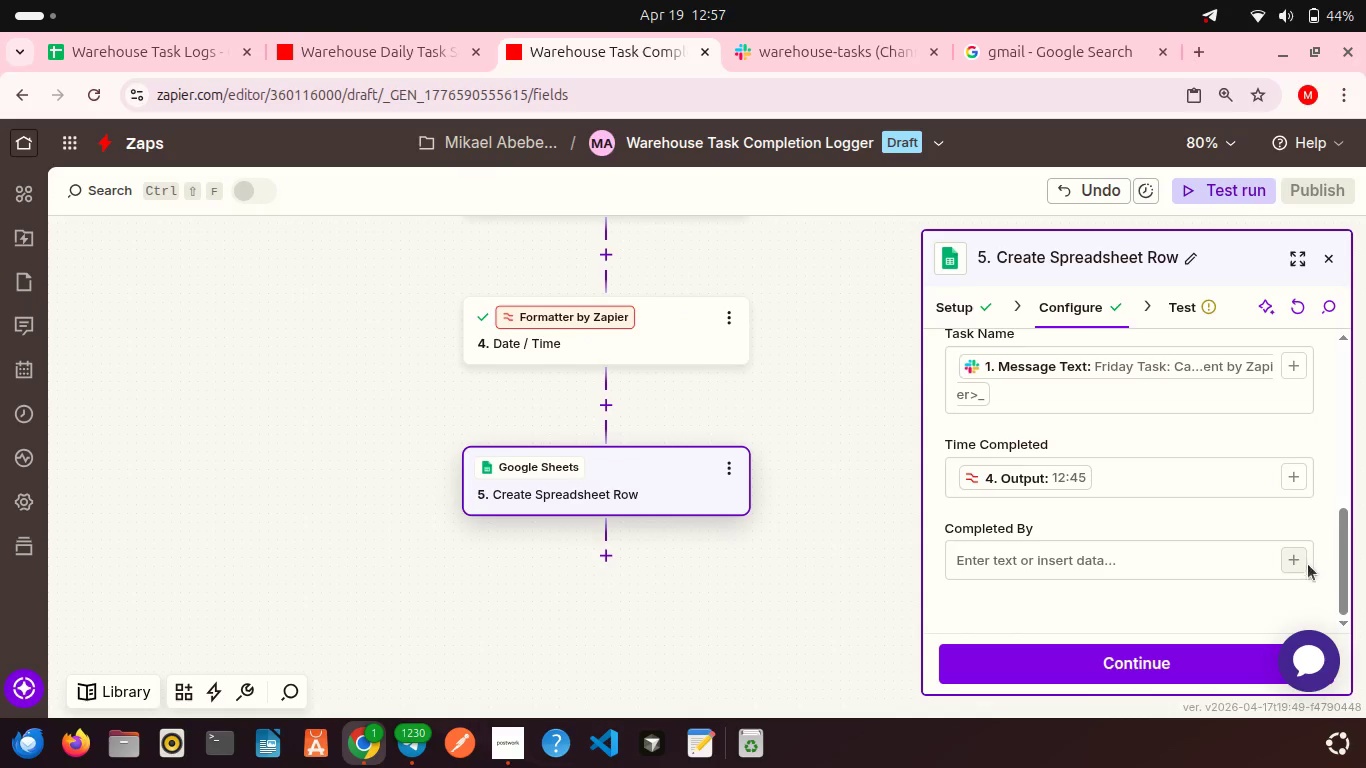 
left_click([1292, 559])
 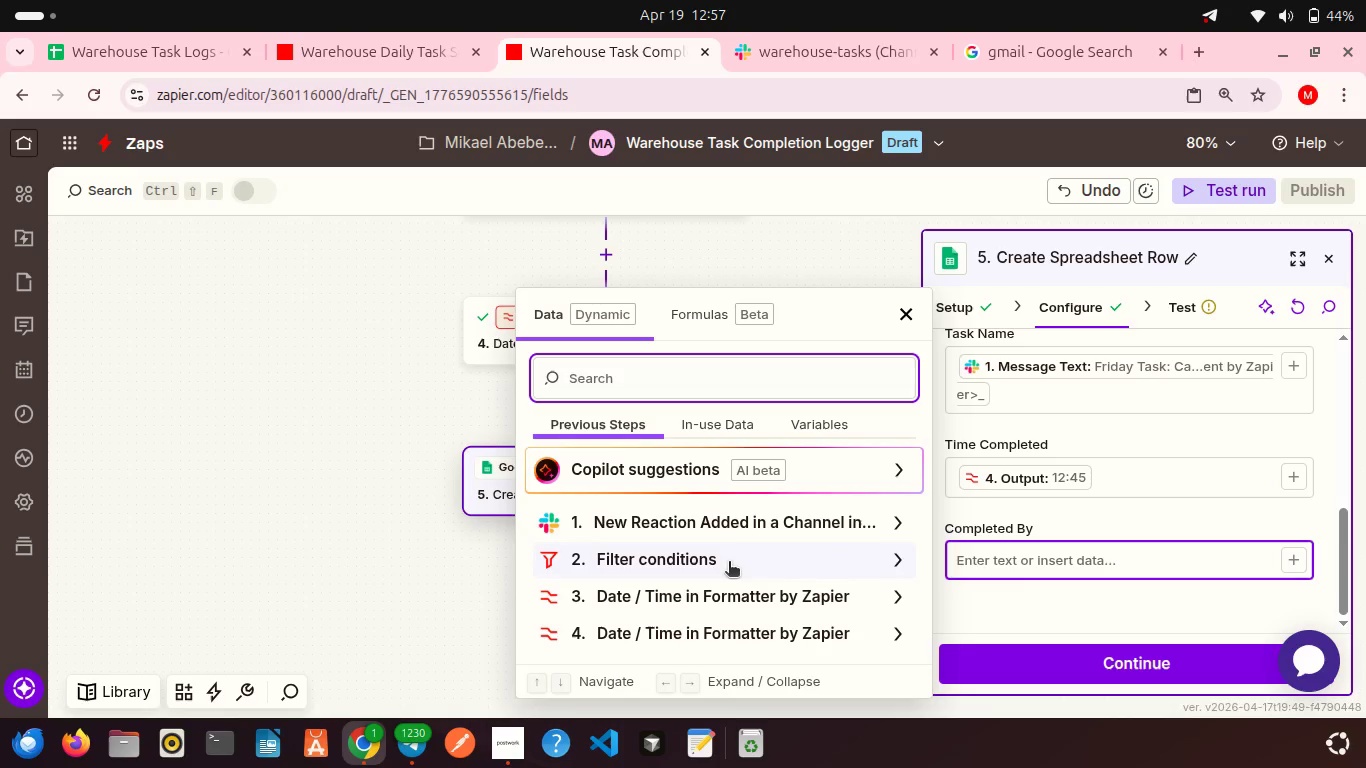 
left_click([683, 532])
 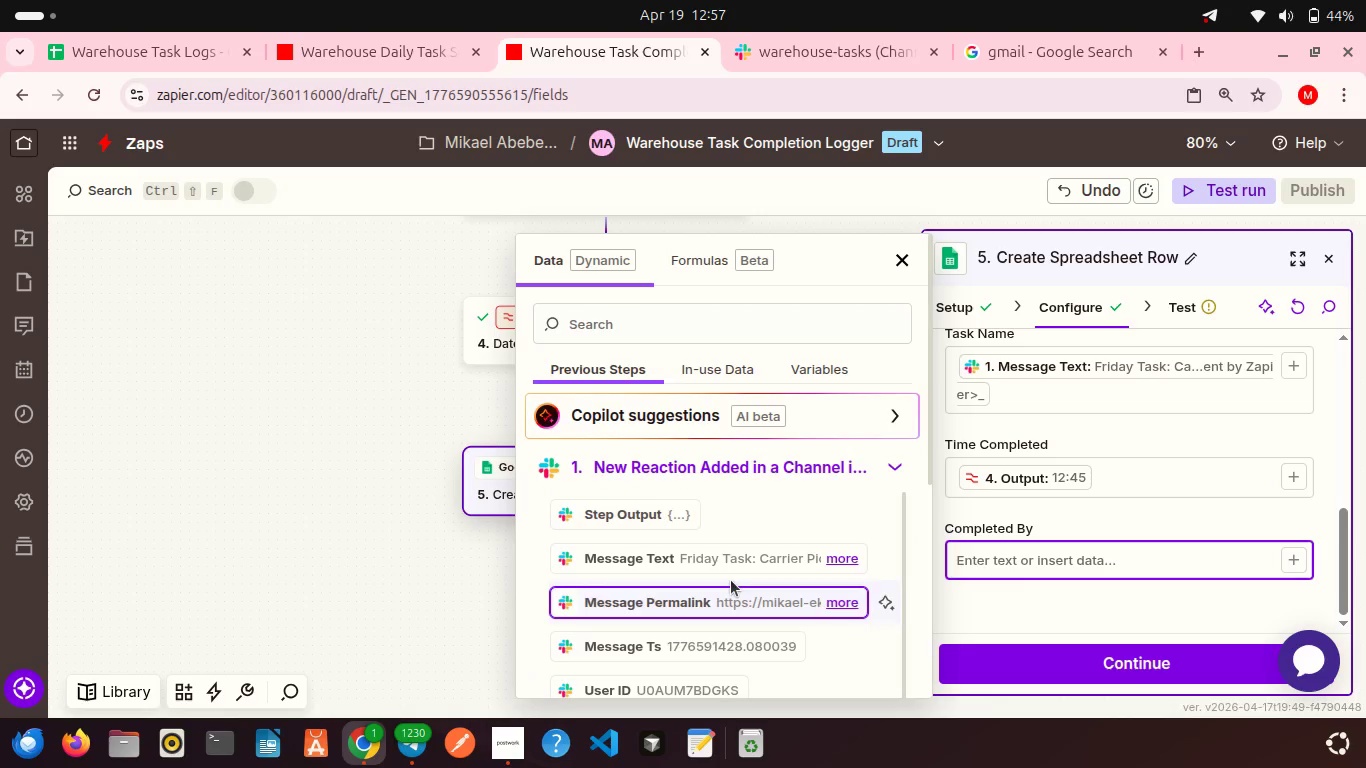 
scroll: coordinate [694, 563], scroll_direction: down, amount: 16.0
 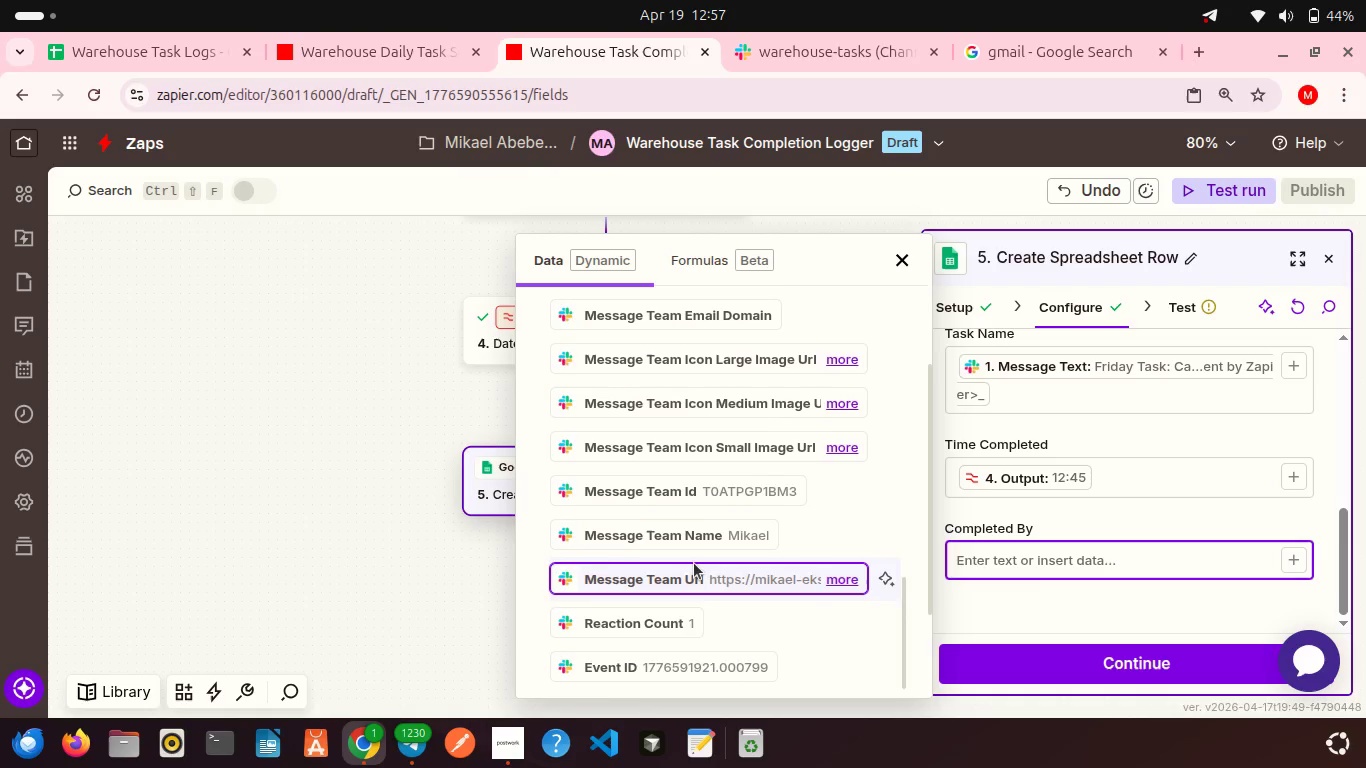 
scroll: coordinate [694, 563], scroll_direction: up, amount: 6.0
 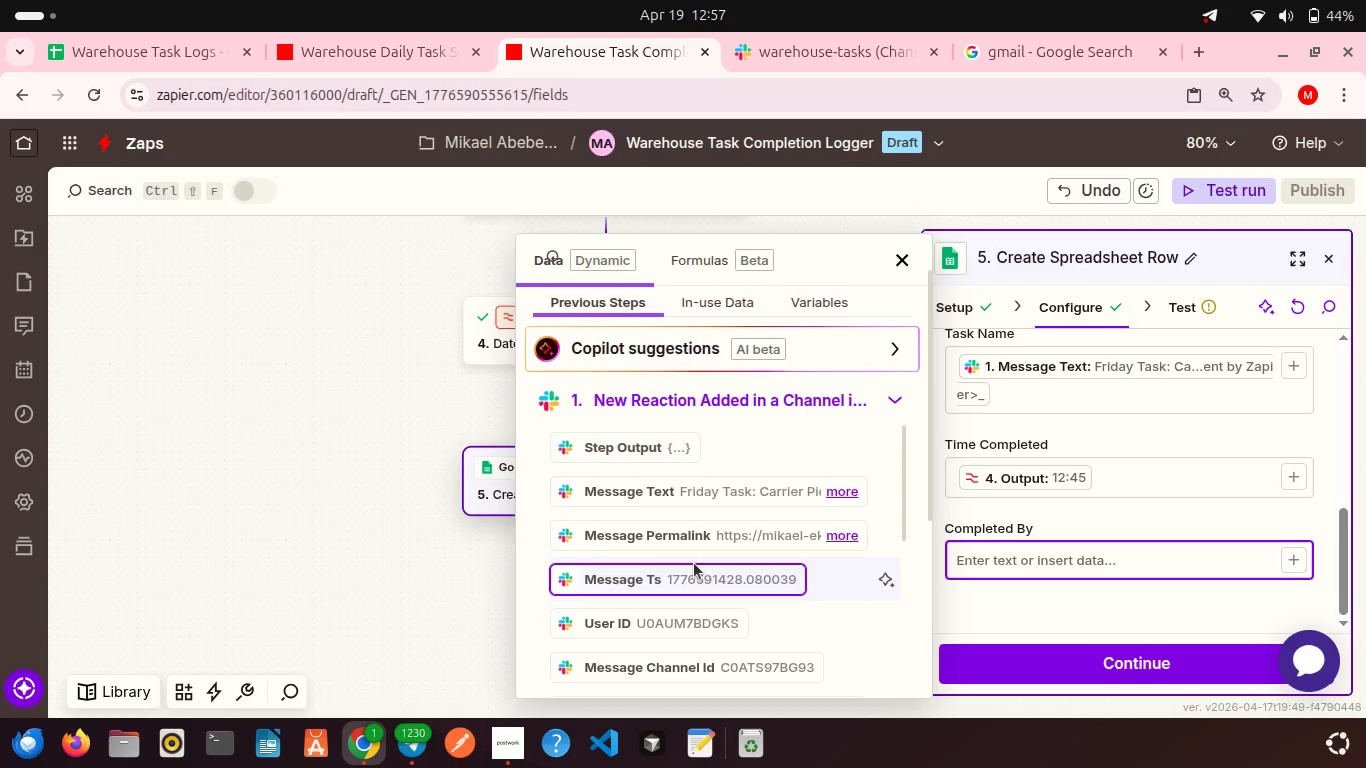 
scroll: coordinate [694, 563], scroll_direction: down, amount: 4.0
 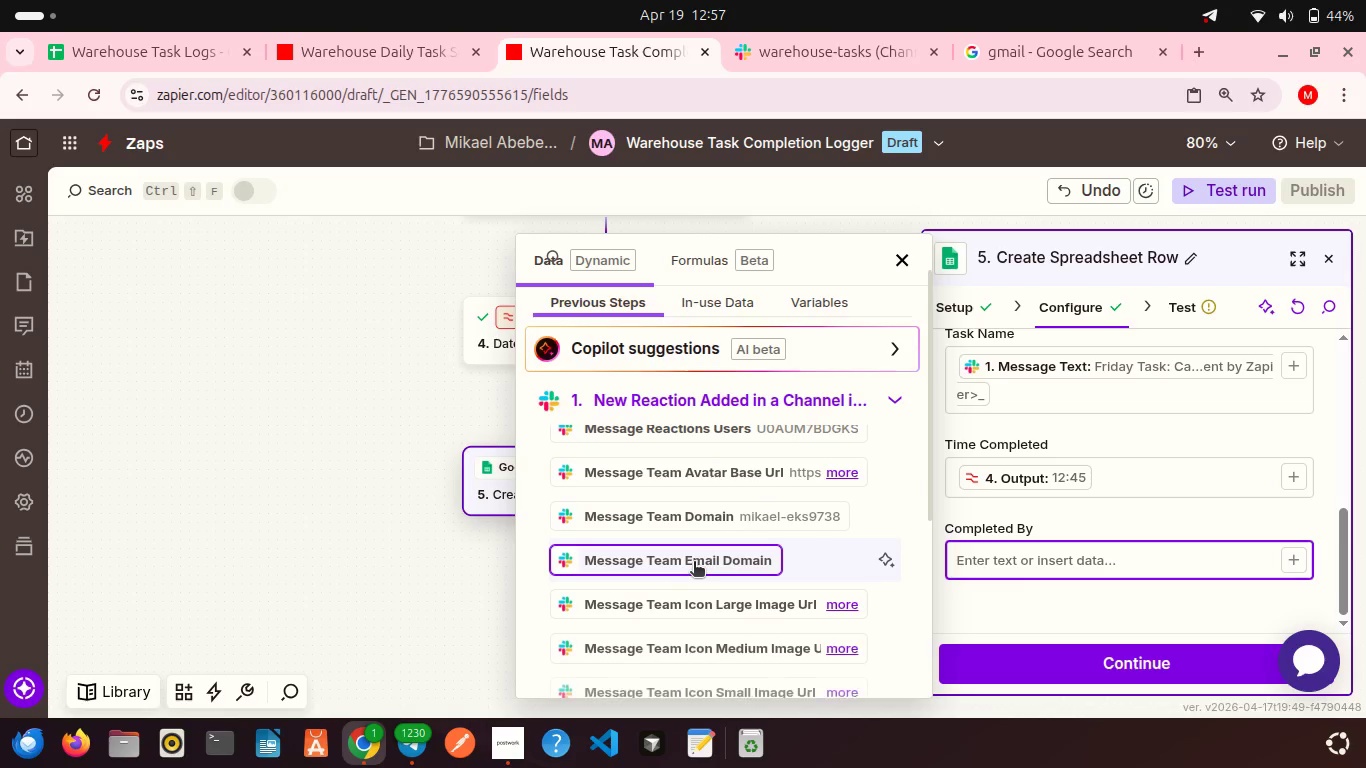 
wait(5.26)
 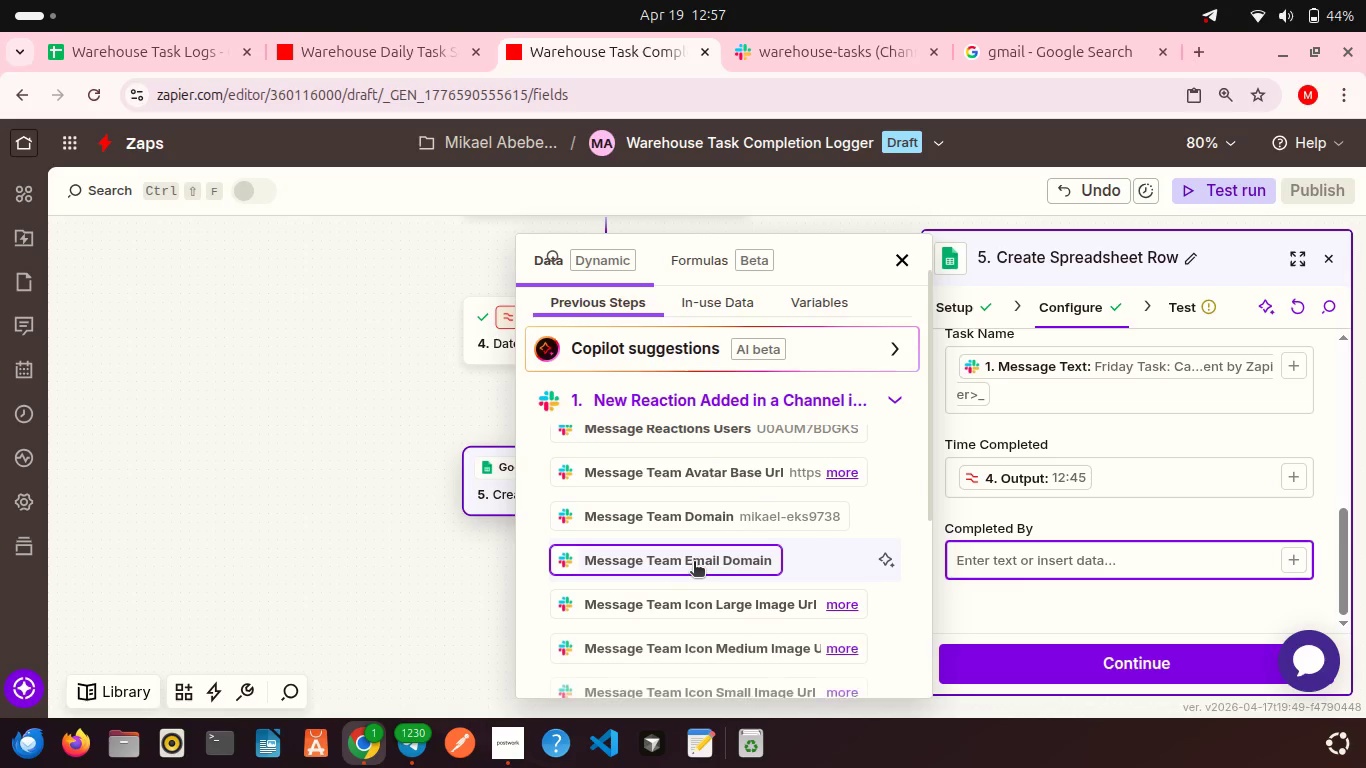 
scroll: coordinate [685, 519], scroll_direction: down, amount: 10.0
 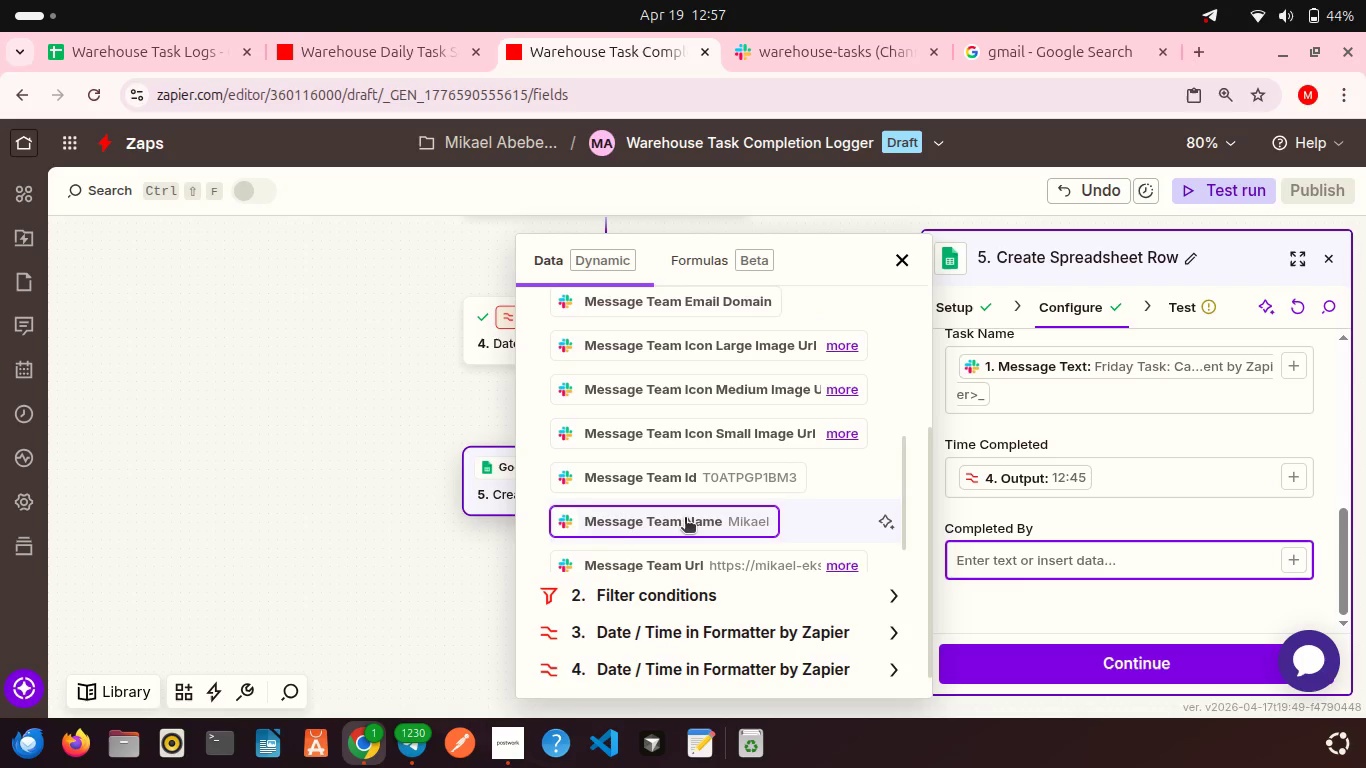 
scroll: coordinate [685, 519], scroll_direction: up, amount: 2.0
 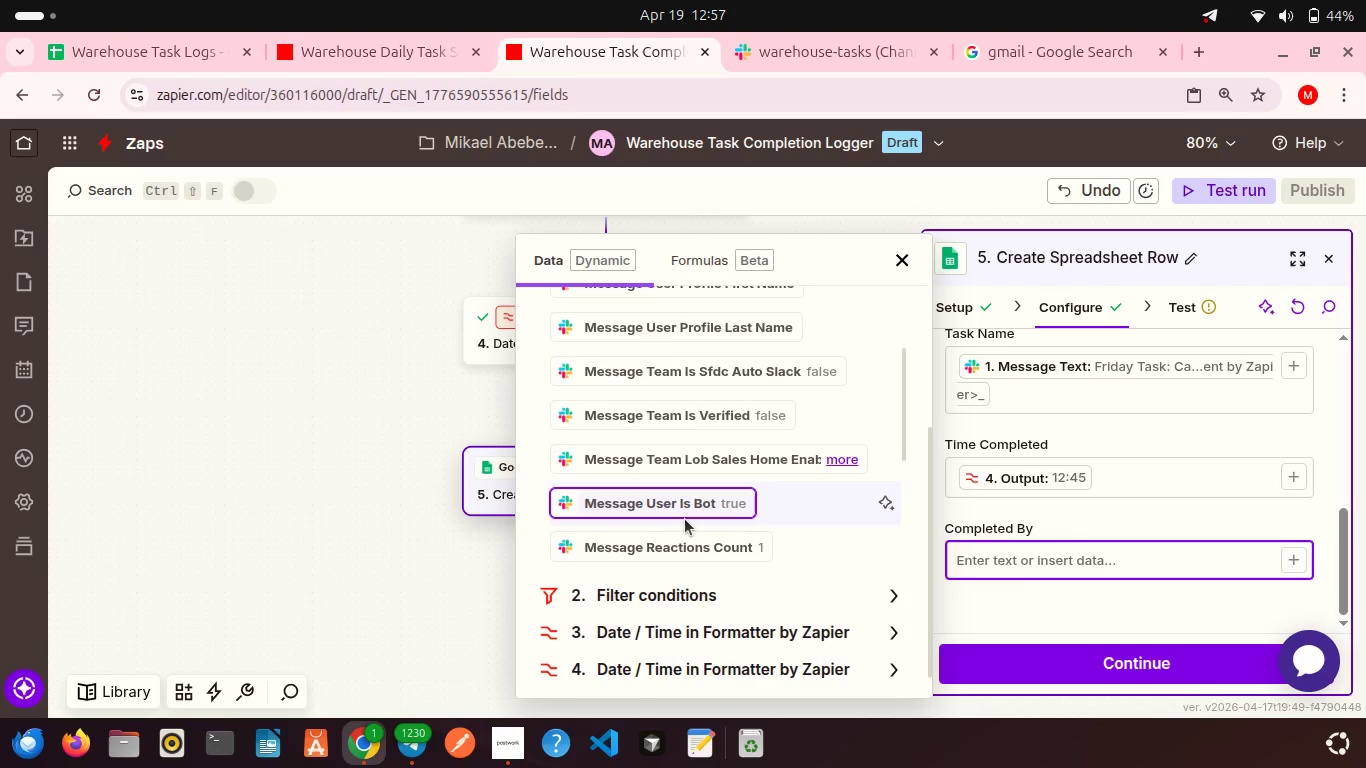 
wait(5.77)
 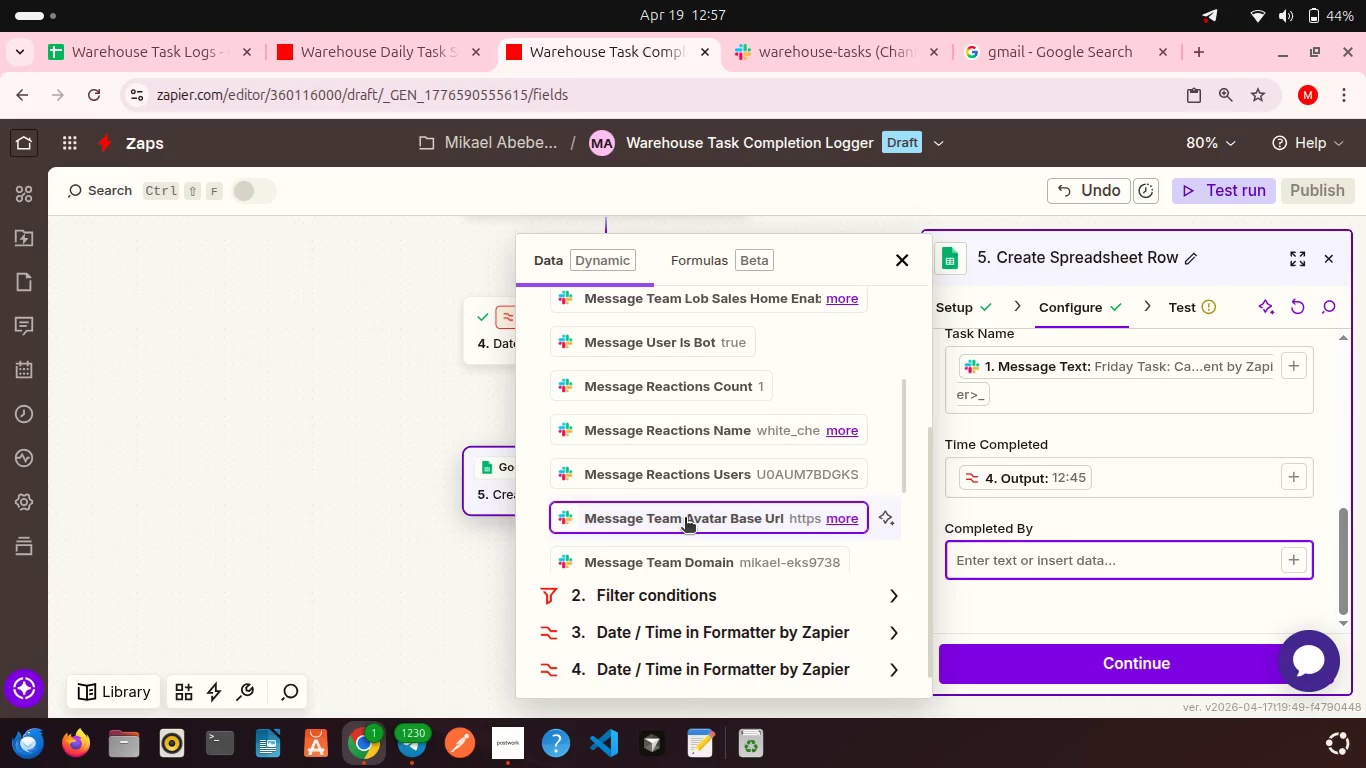 
scroll: coordinate [685, 519], scroll_direction: up, amount: 5.0
 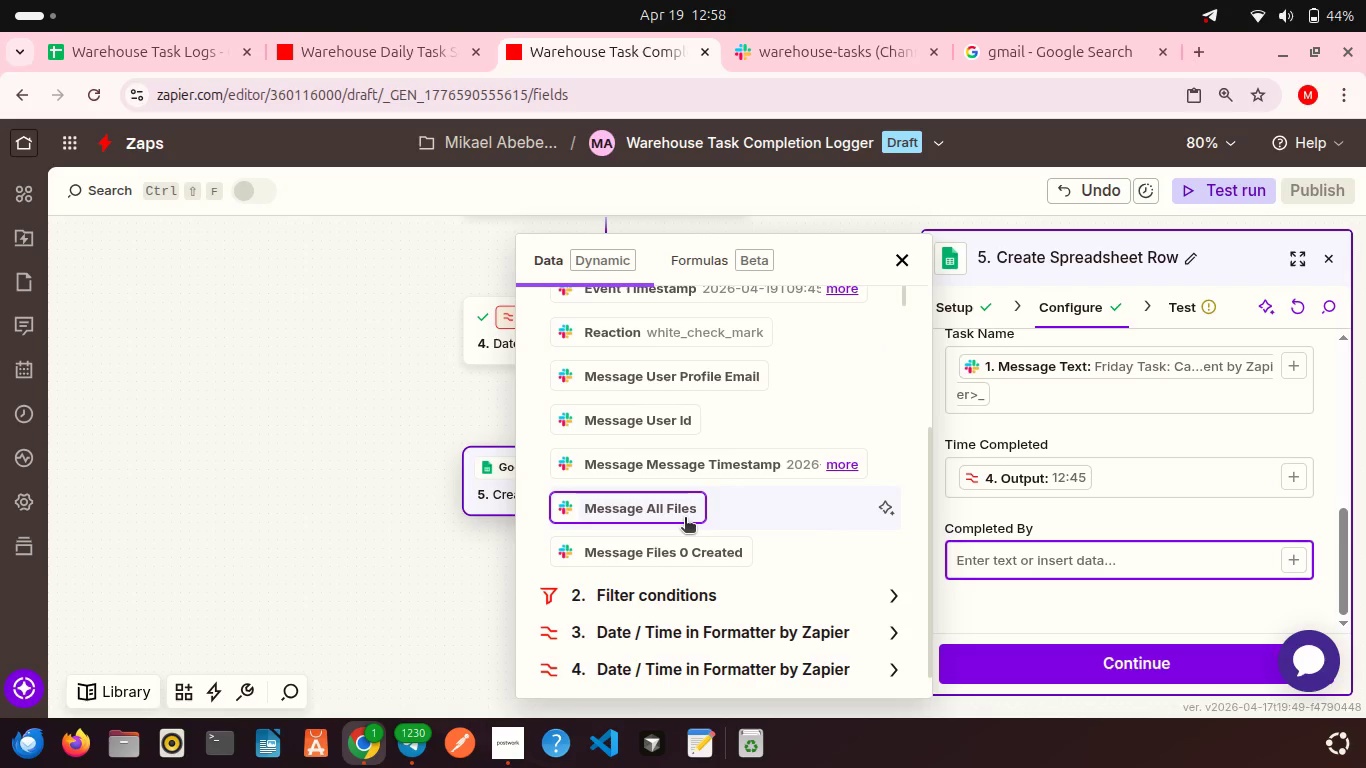 
scroll: coordinate [673, 475], scroll_direction: up, amount: 4.0
 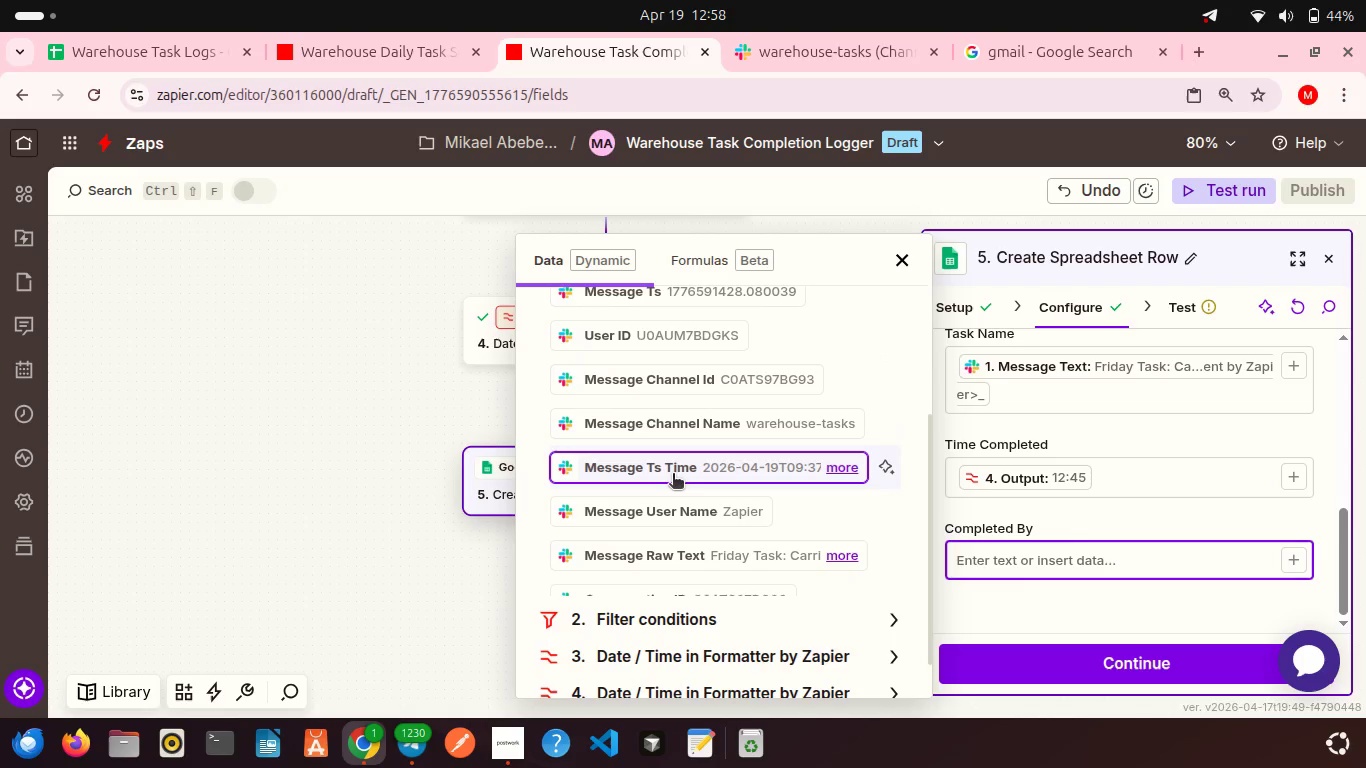 
left_click([673, 506])
 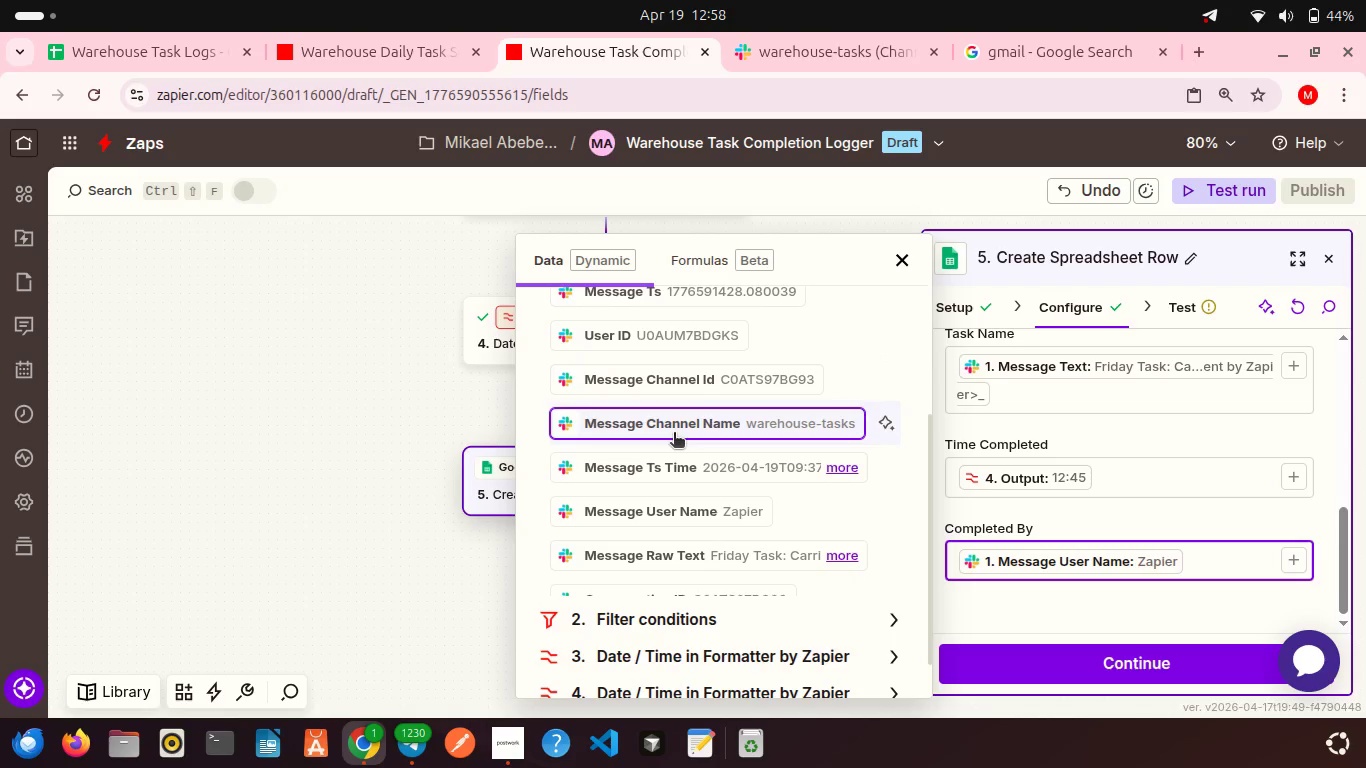 
mouse_move([820, 470])
 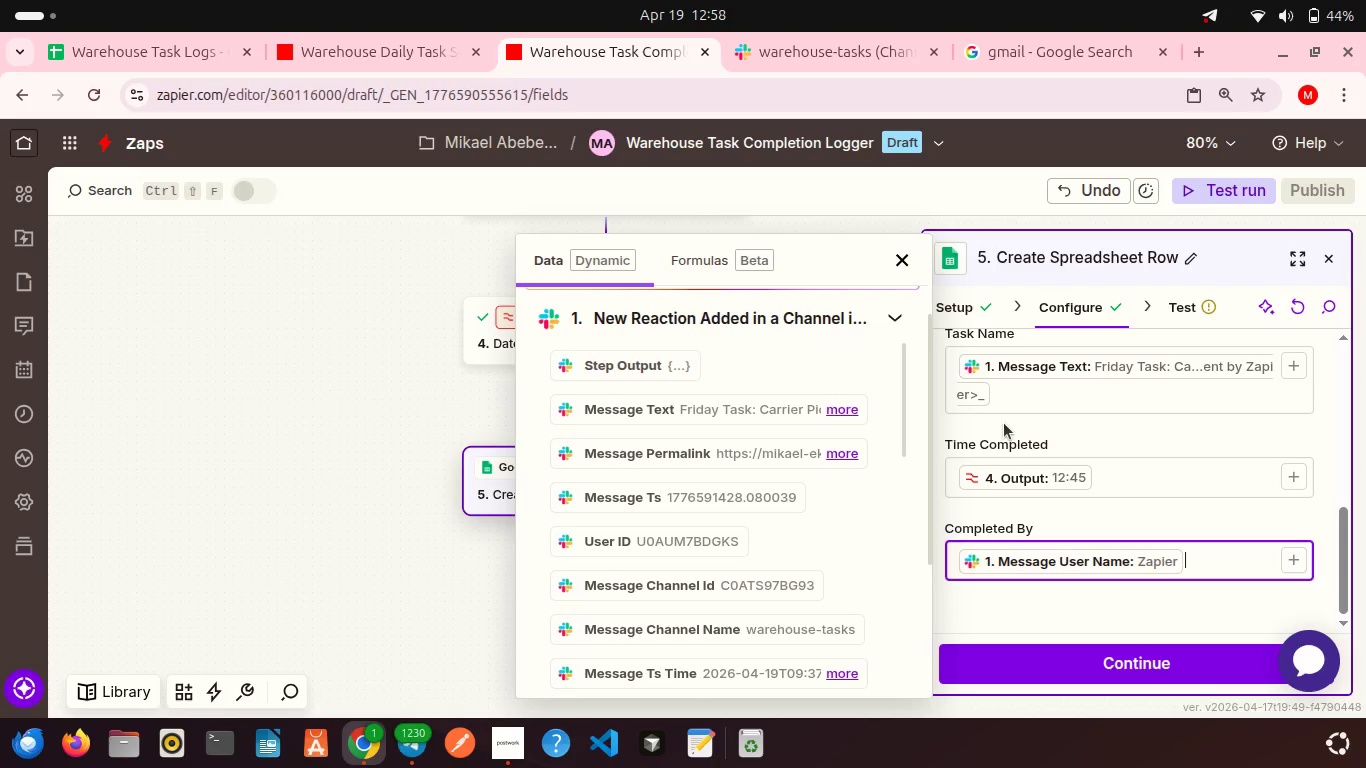 
left_click([1004, 423])
 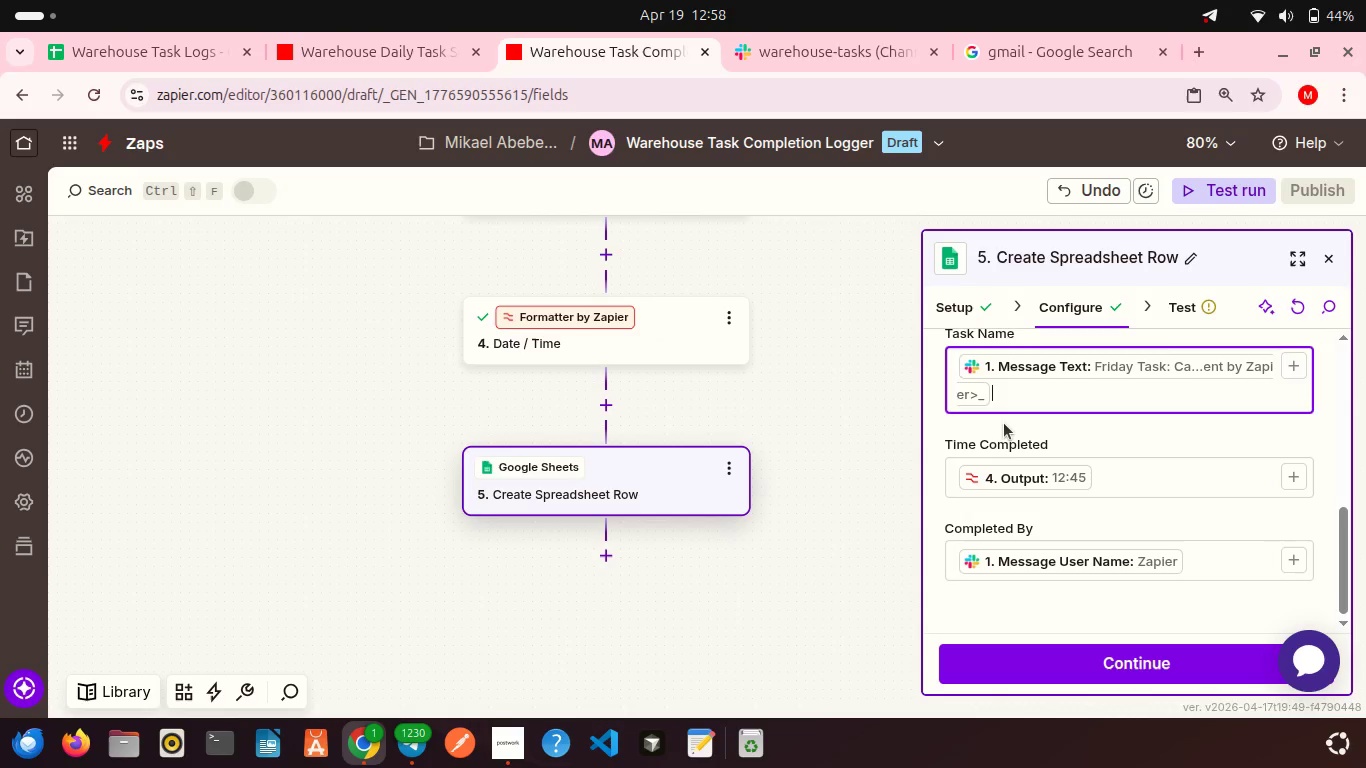 
scroll: coordinate [1004, 423], scroll_direction: down, amount: 2.0
 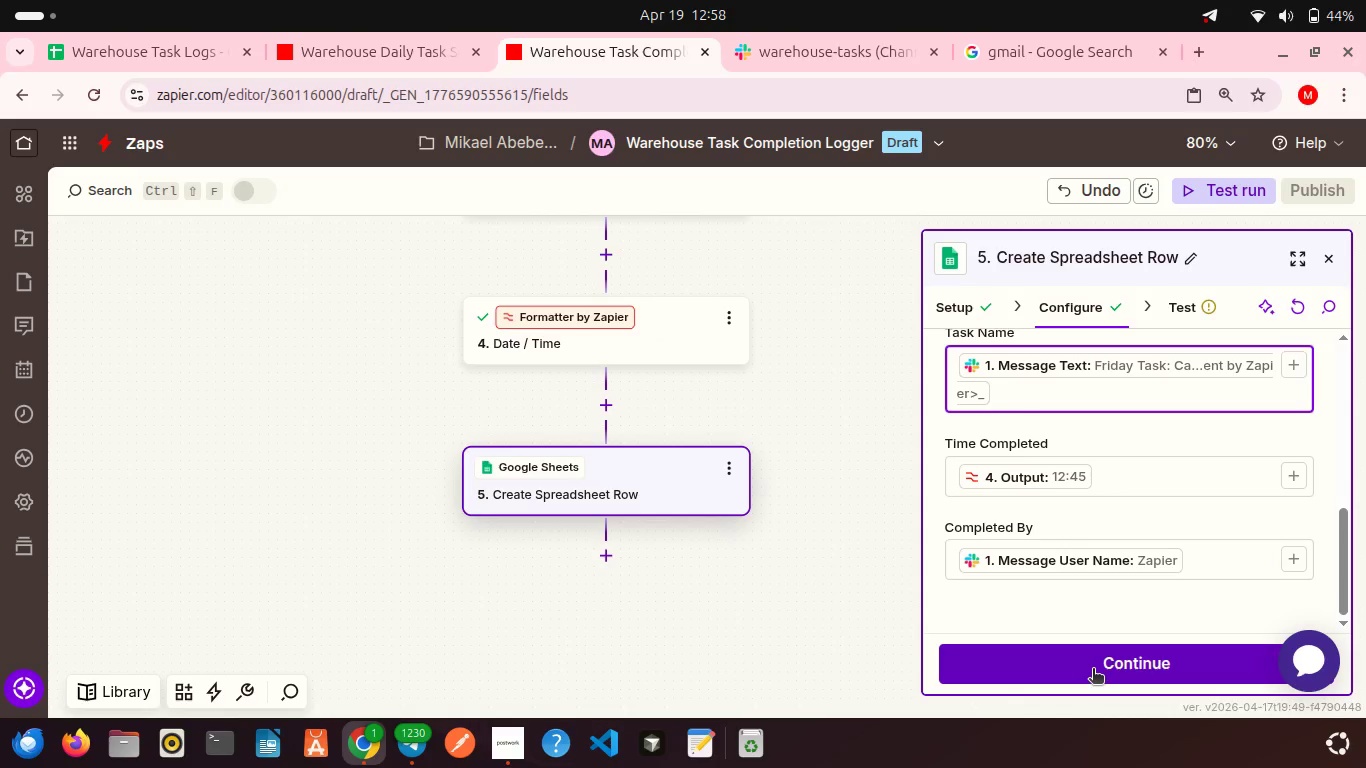 
left_click([1093, 670])
 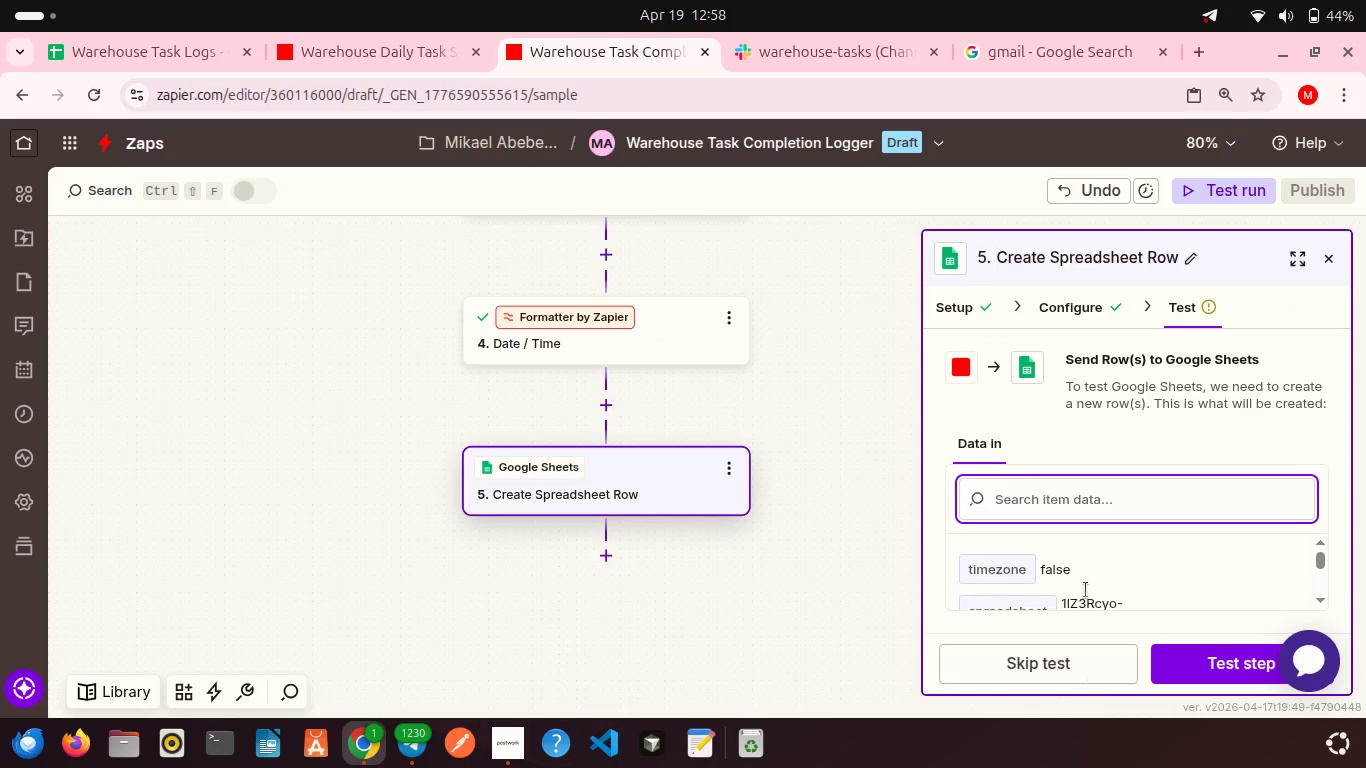 
scroll: coordinate [1162, 580], scroll_direction: down, amount: 18.0
 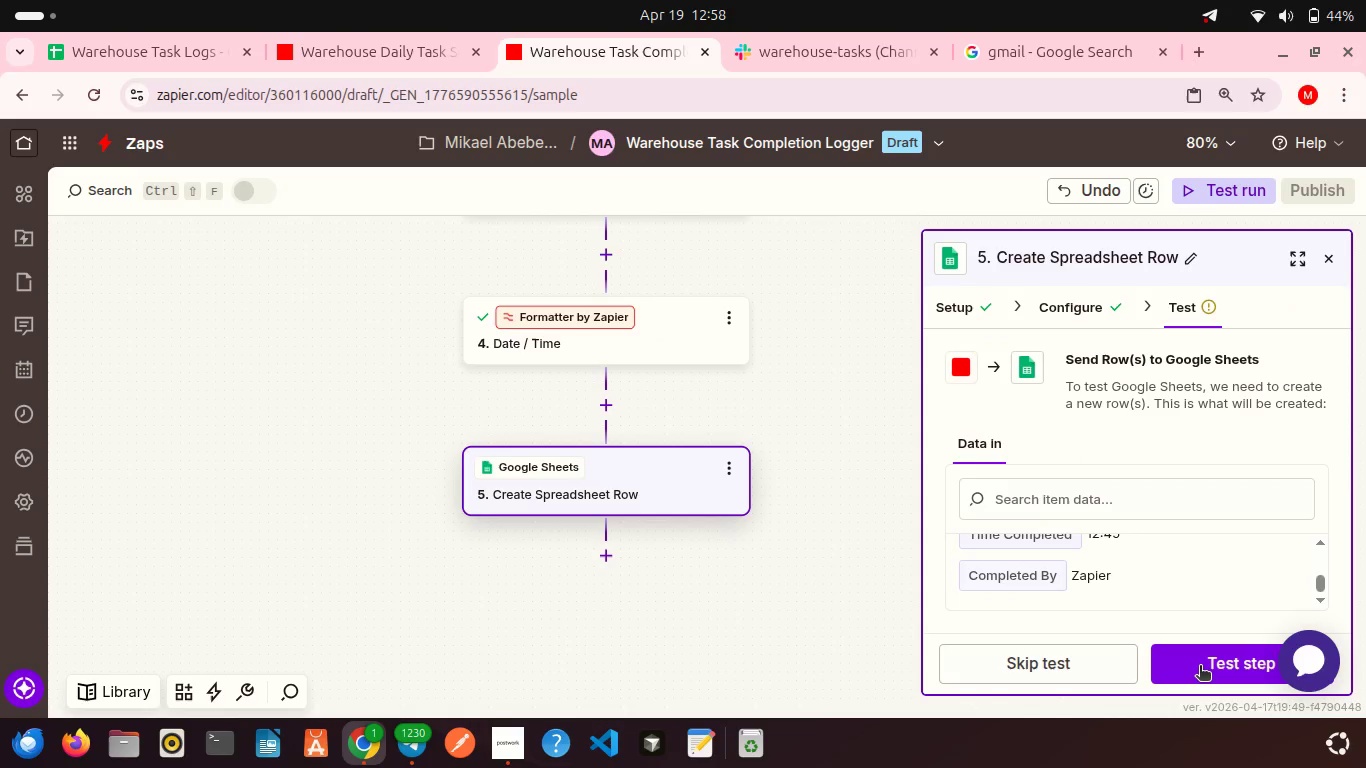 
left_click([1200, 667])
 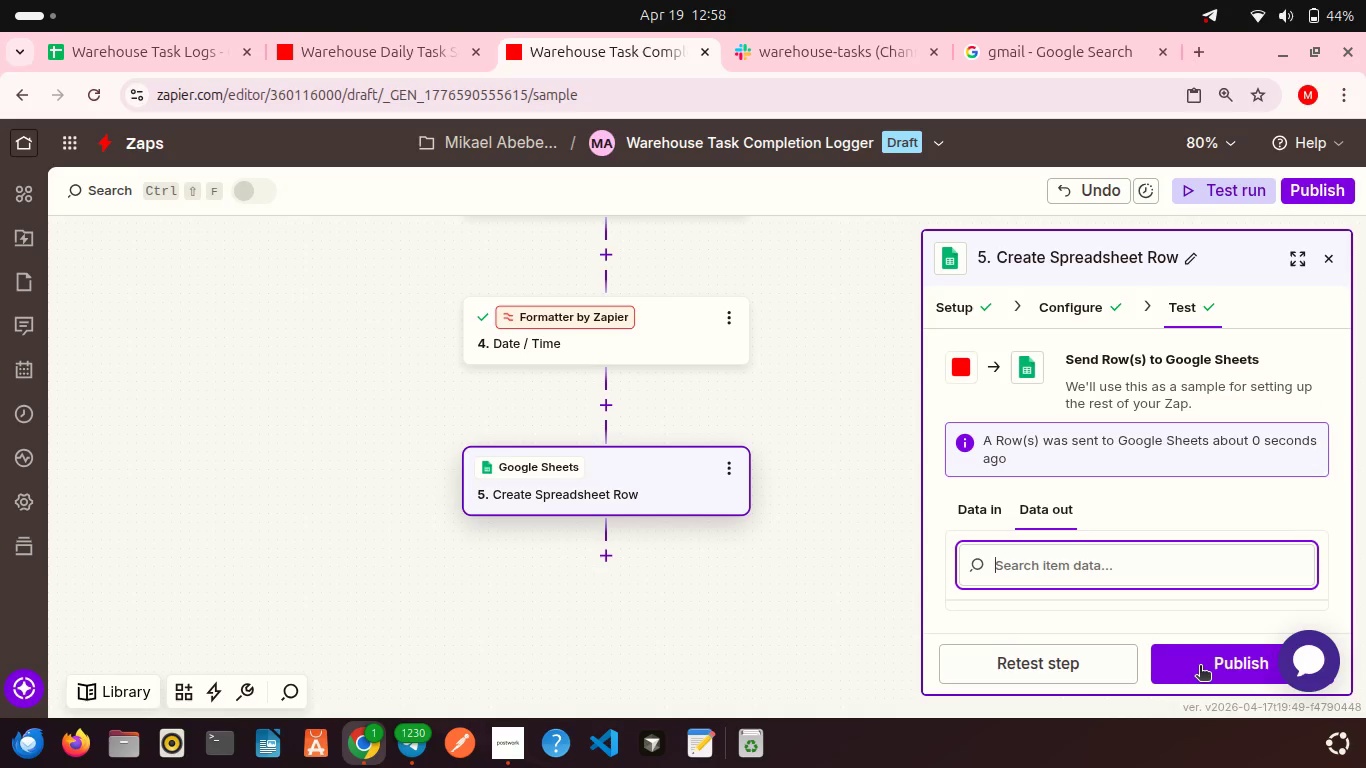 
wait(11.76)
 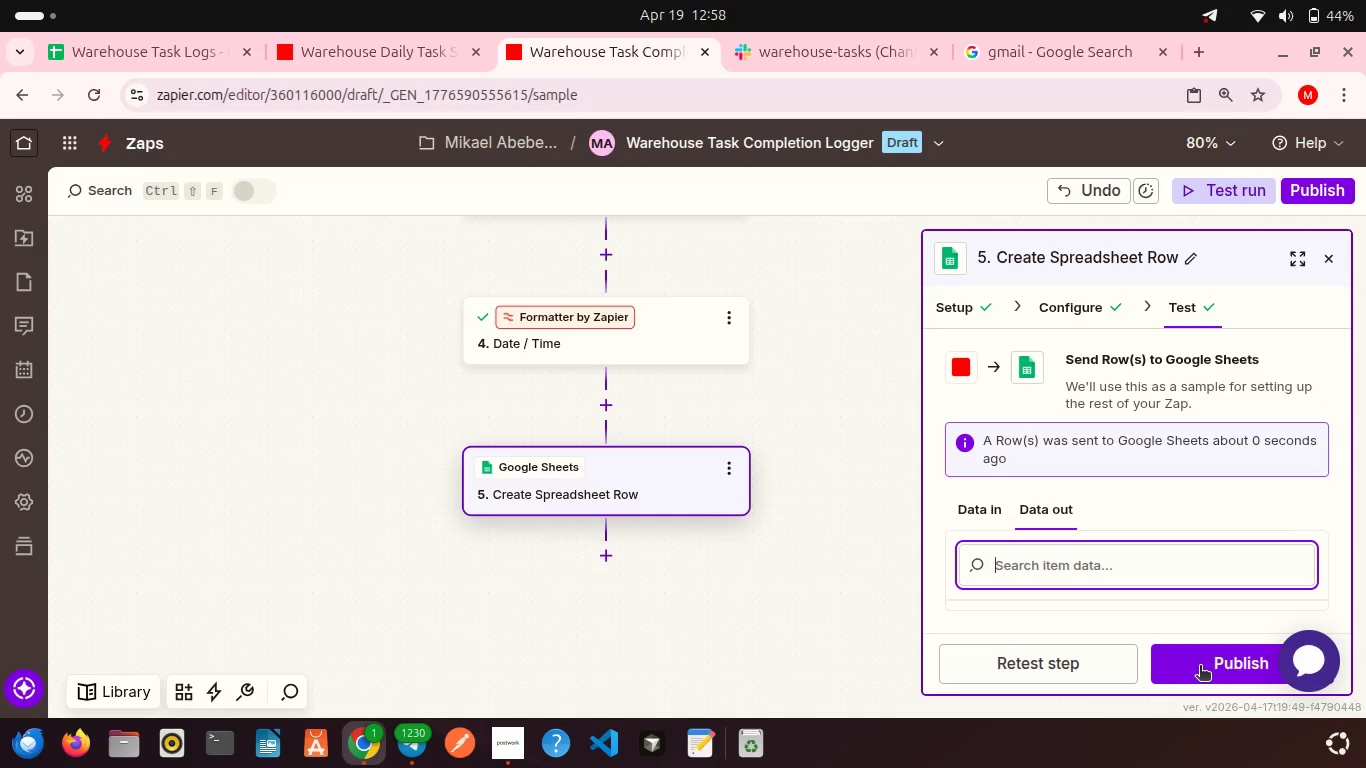 
left_click([499, 746])